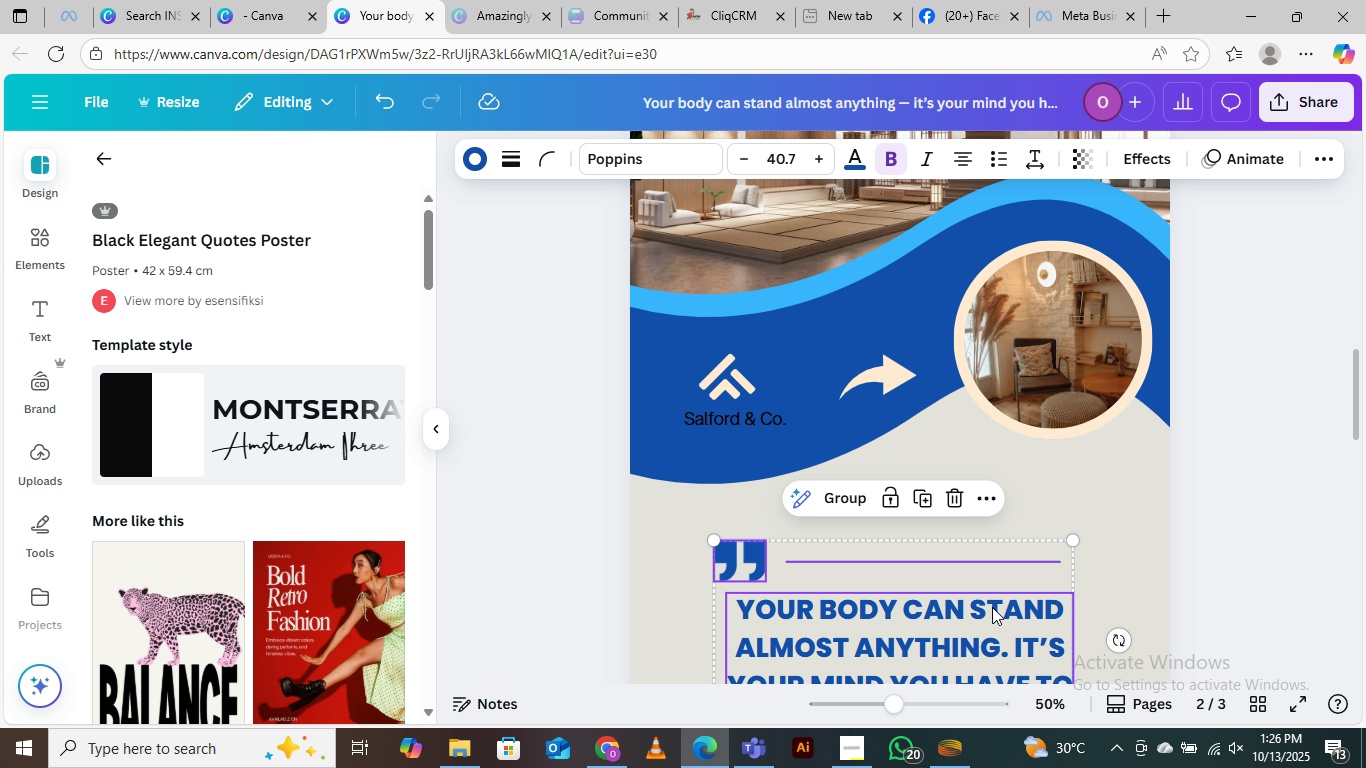 
left_click_drag(start_coordinate=[992, 607], to_coordinate=[1015, 572])
 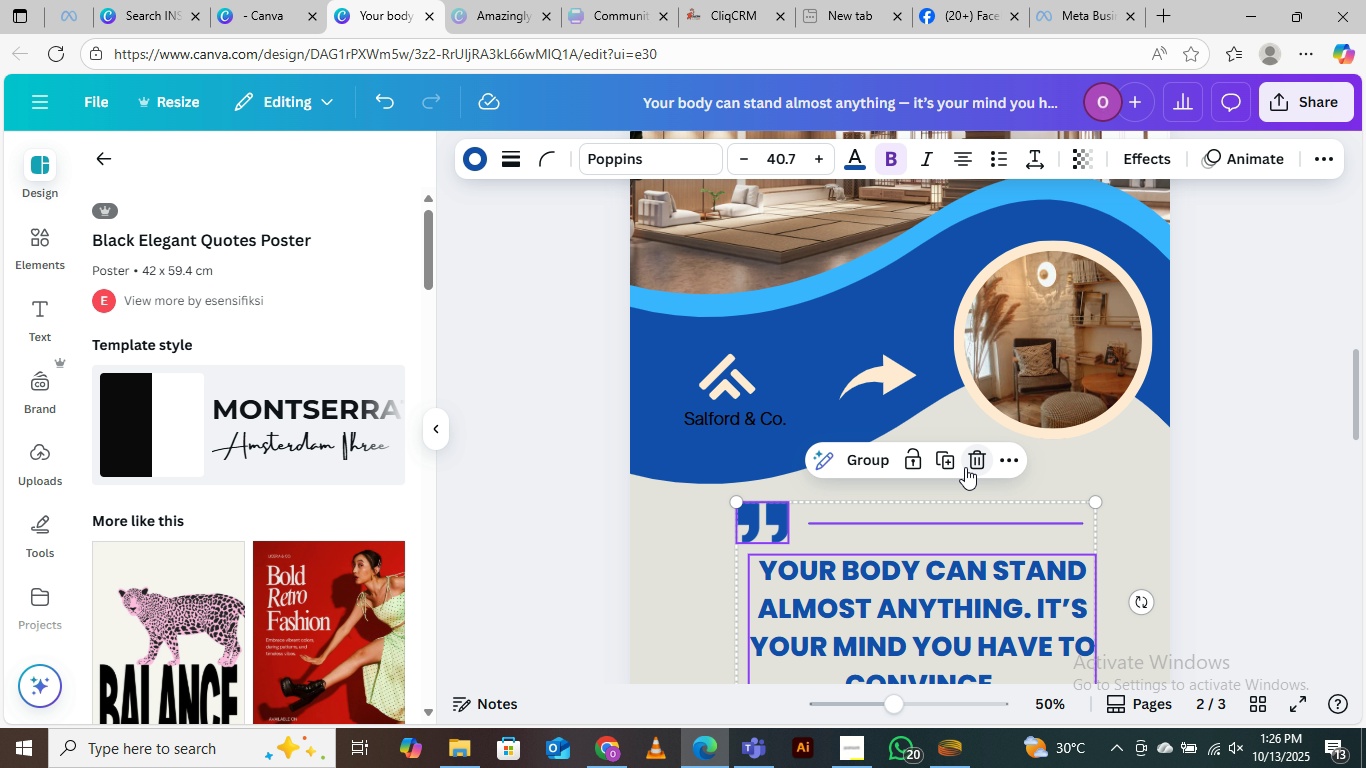 
scroll: coordinate [964, 444], scroll_direction: down, amount: 4.0
 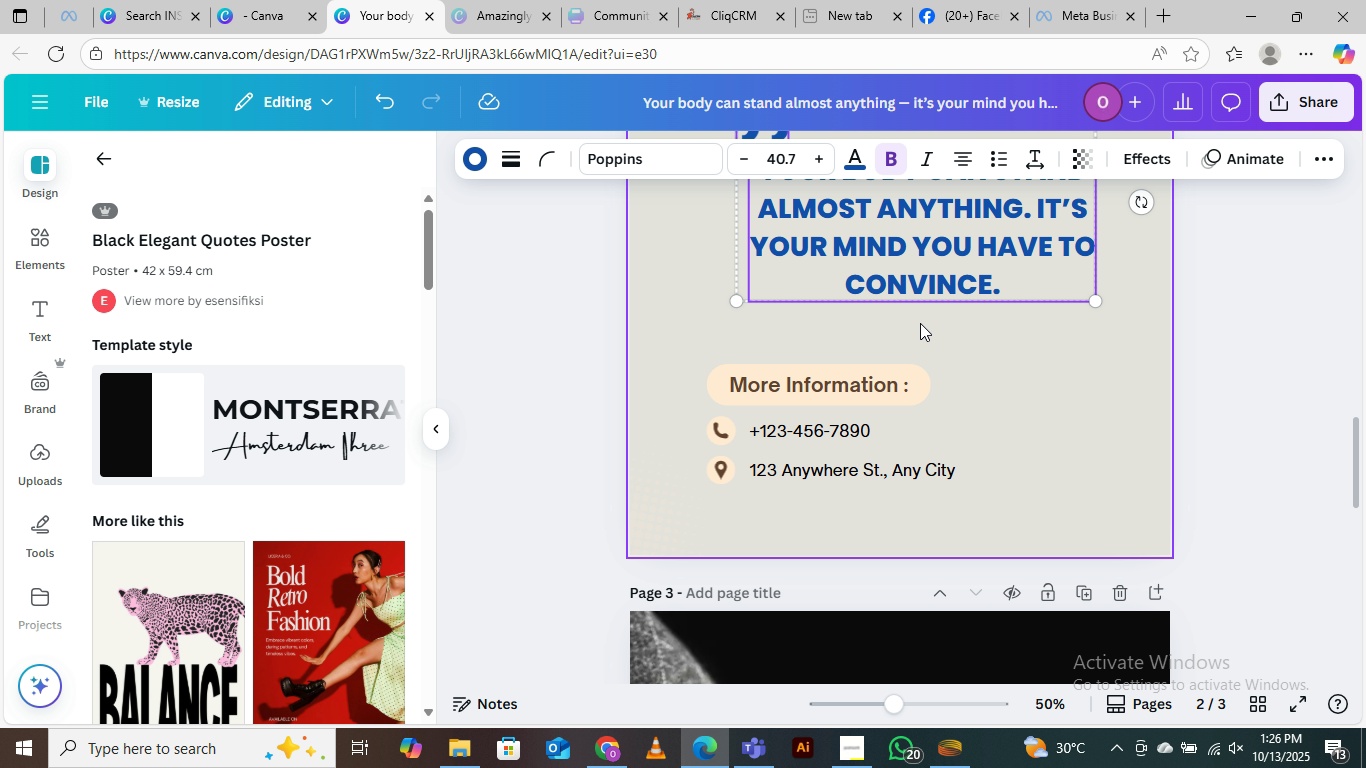 
scroll: coordinate [952, 396], scroll_direction: up, amount: 1.0
 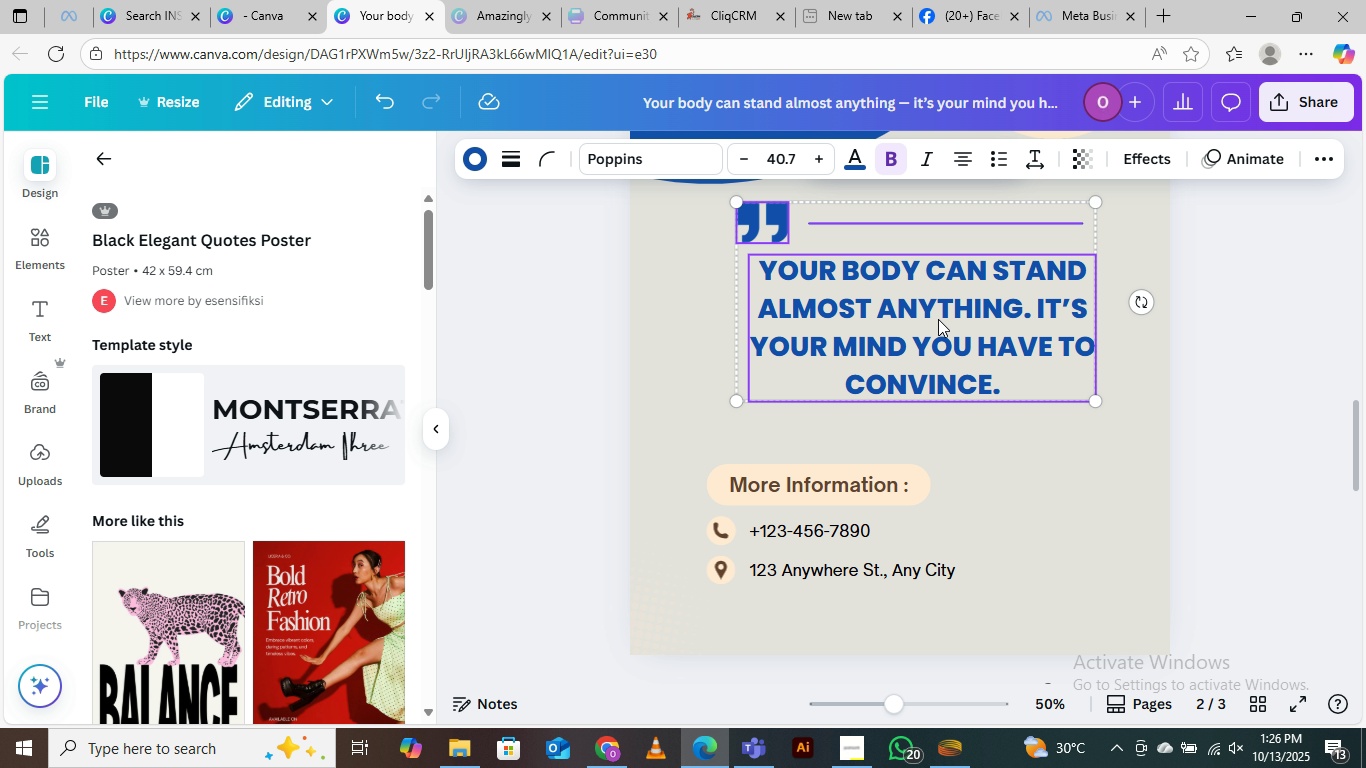 
left_click_drag(start_coordinate=[934, 300], to_coordinate=[919, 299])
 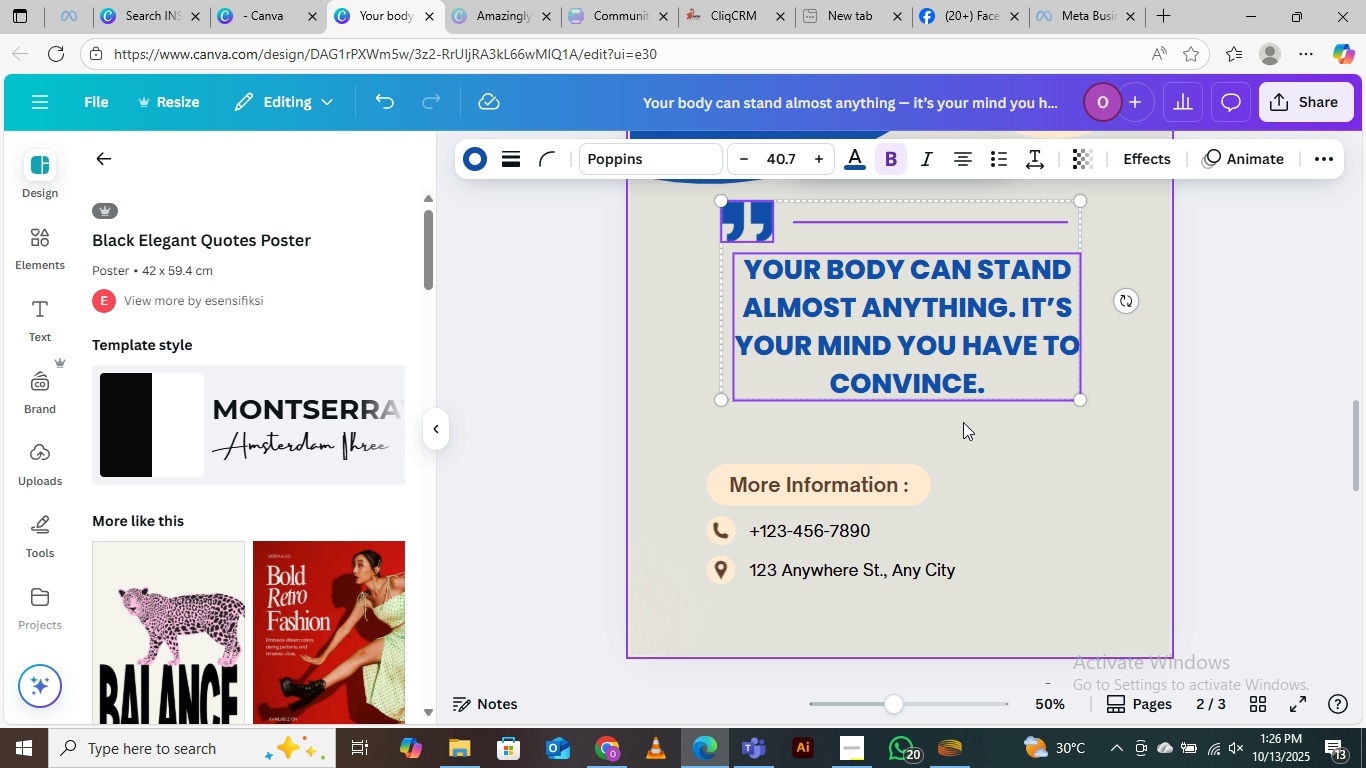 
scroll: coordinate [963, 431], scroll_direction: down, amount: 11.0
 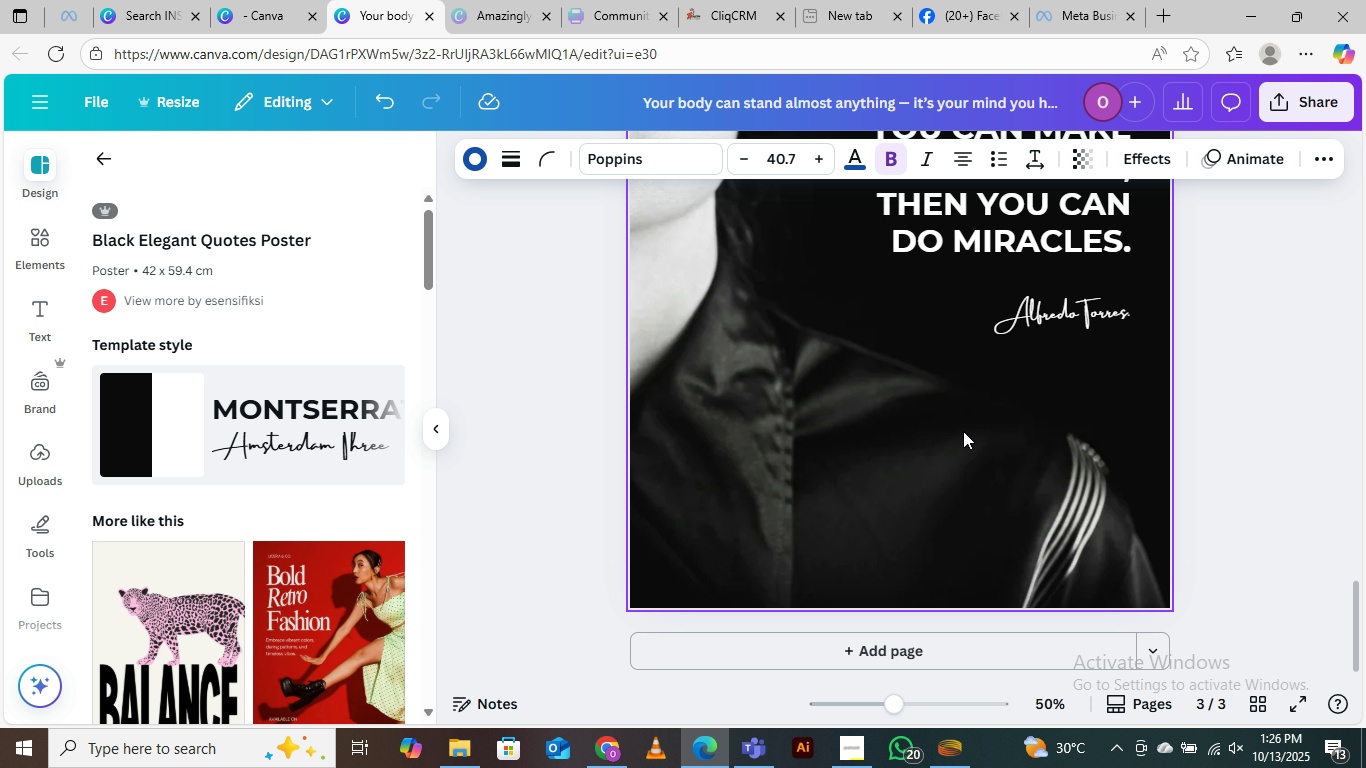 
scroll: coordinate [963, 431], scroll_direction: up, amount: 7.0
 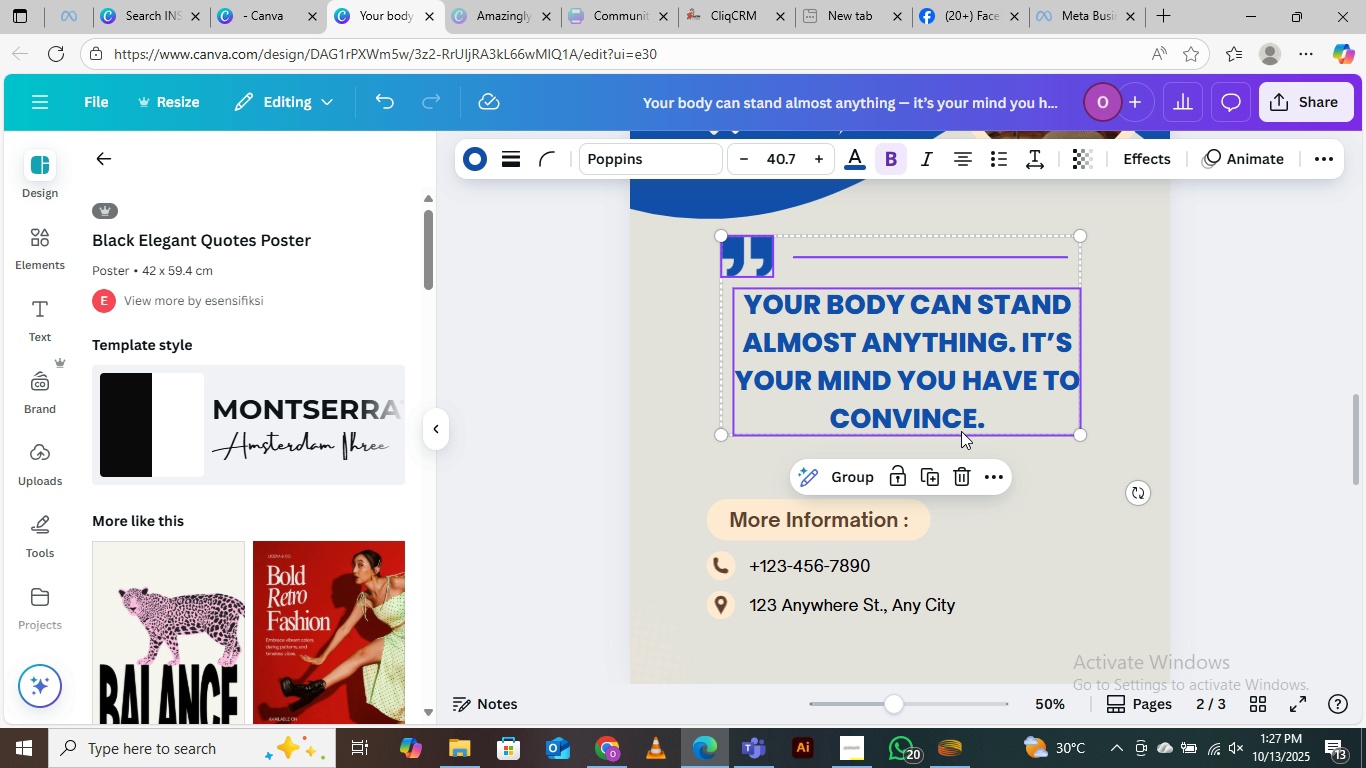 
left_click([1295, 312])
 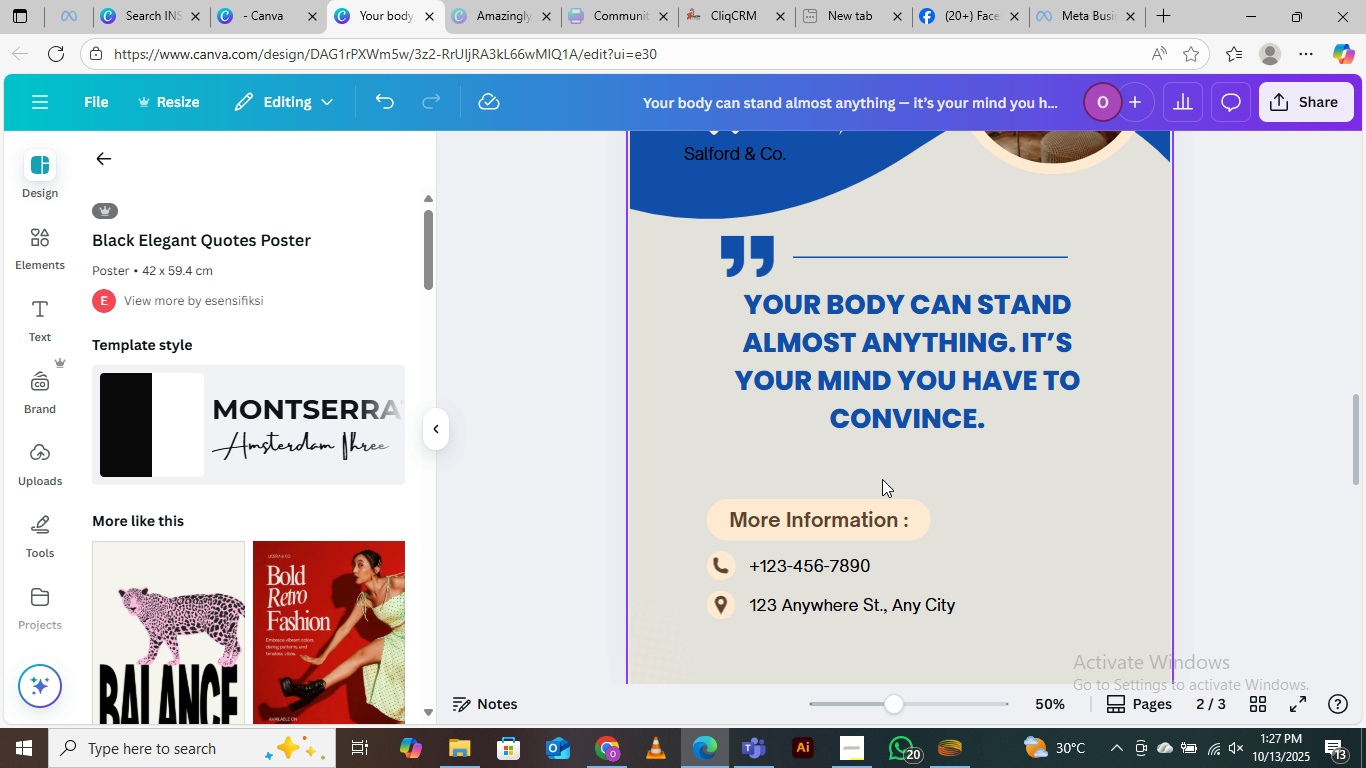 
wait(6.3)
 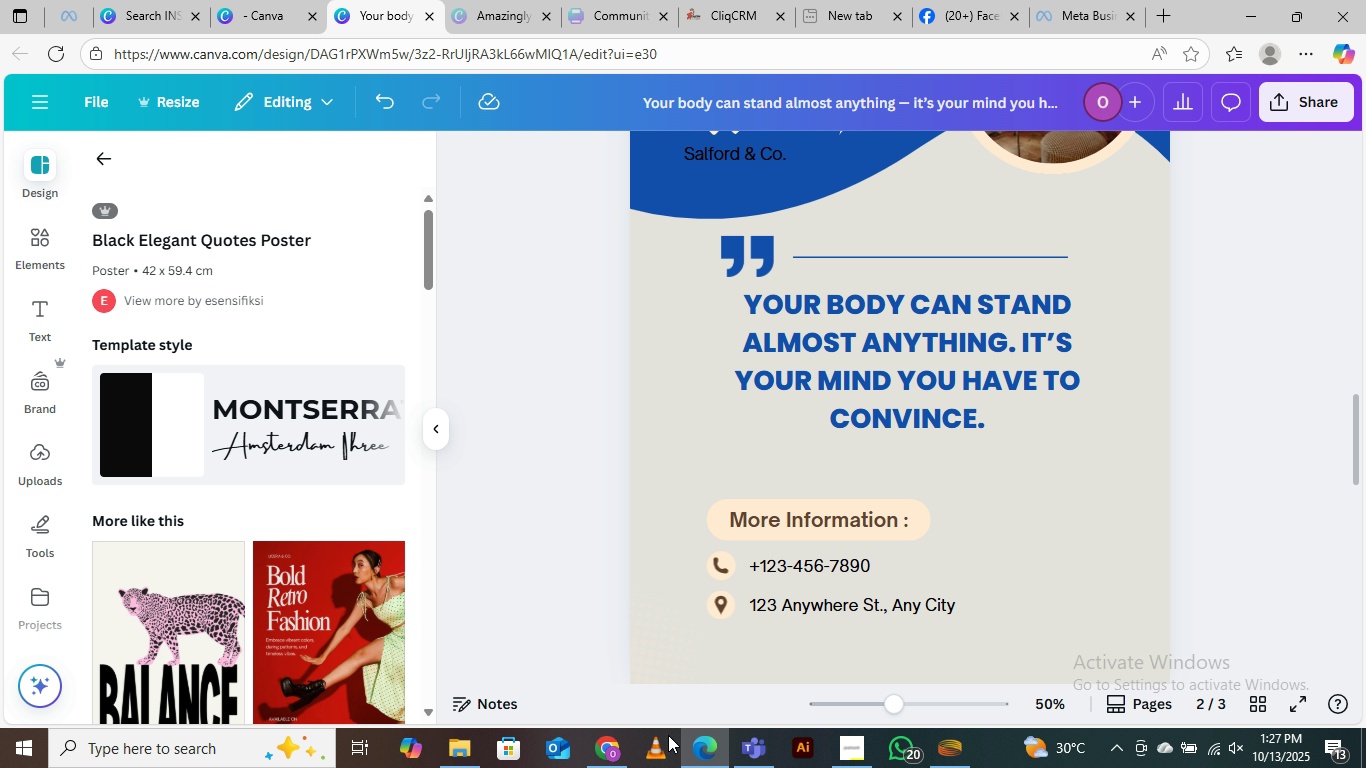 
scroll: coordinate [979, 473], scroll_direction: down, amount: 3.0
 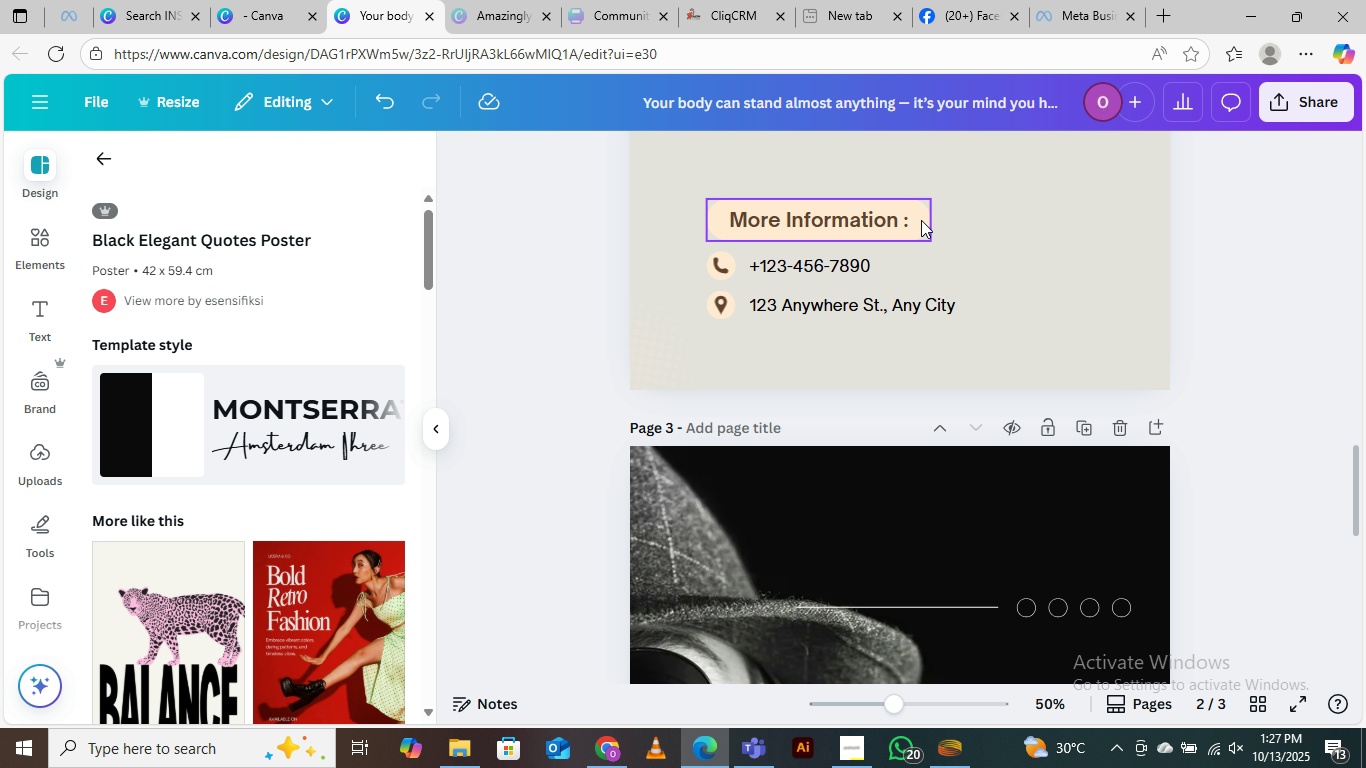 
left_click([924, 232])
 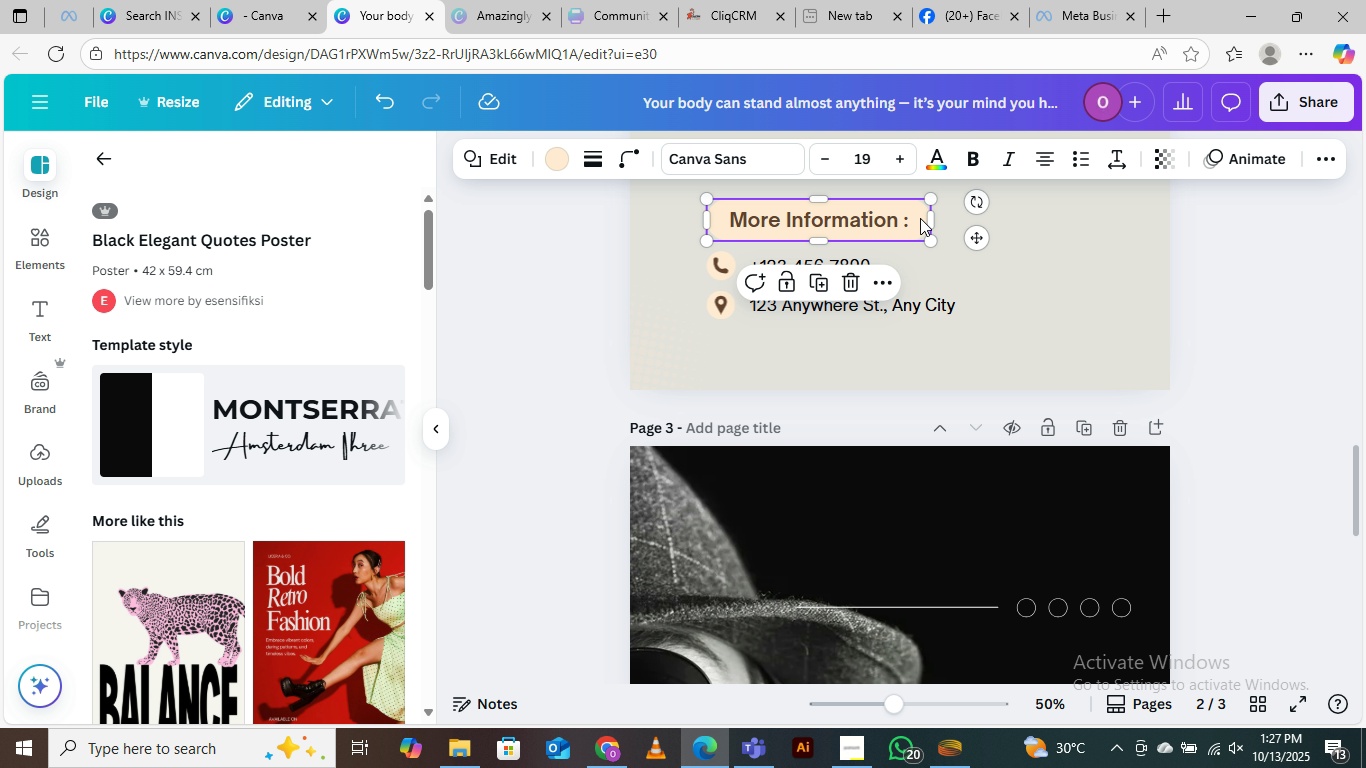 
hold_key(key=AltLeft, duration=1.51)
left_click_drag(start_coordinate=[920, 218], to_coordinate=[992, 338])
 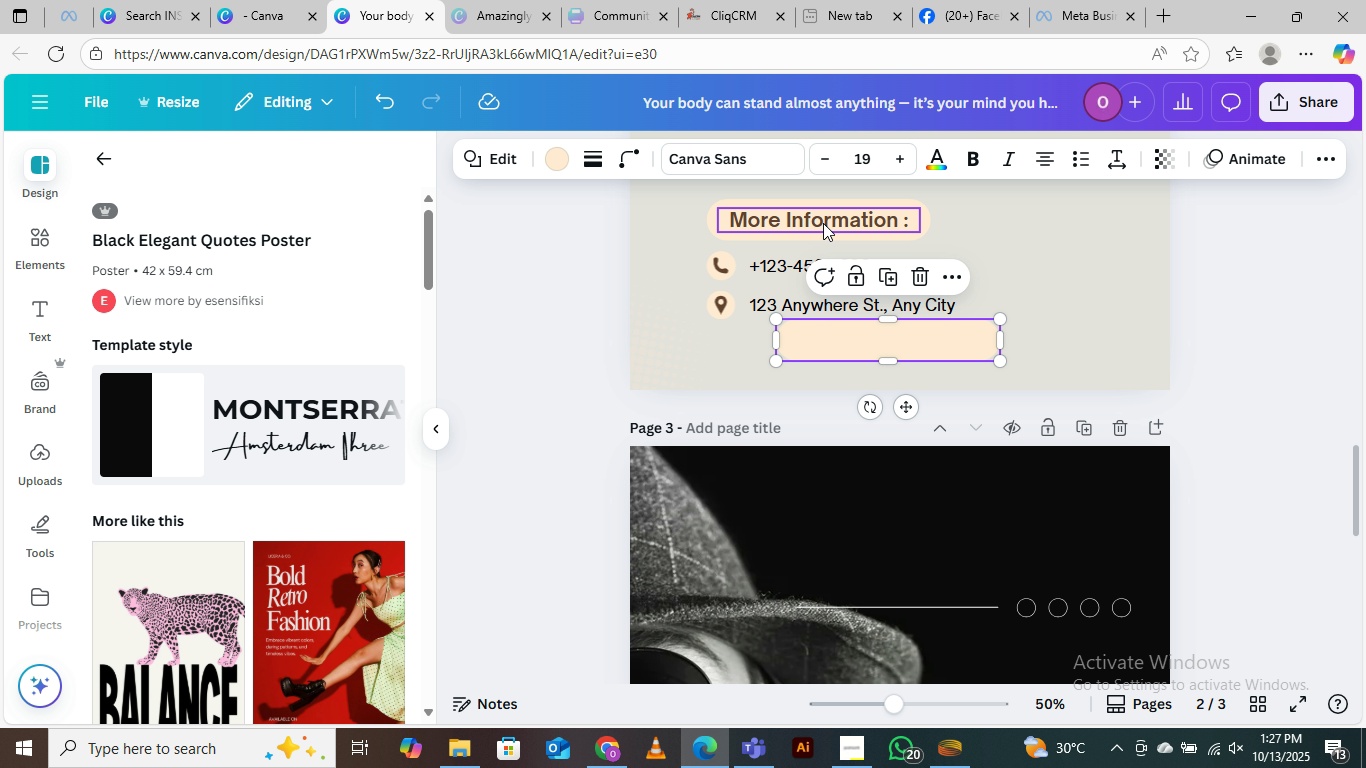 
hold_key(key=AltLeft, duration=1.37)
 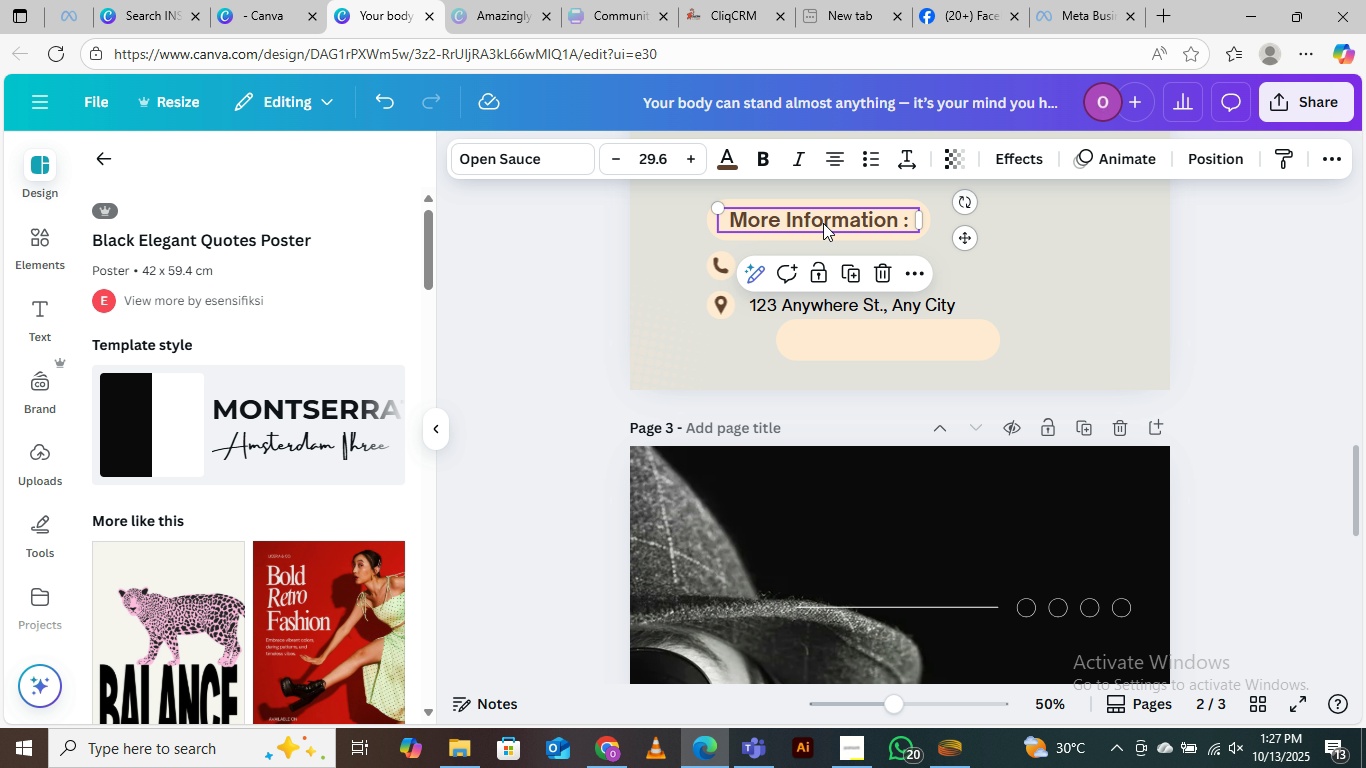 
left_click([823, 223])
 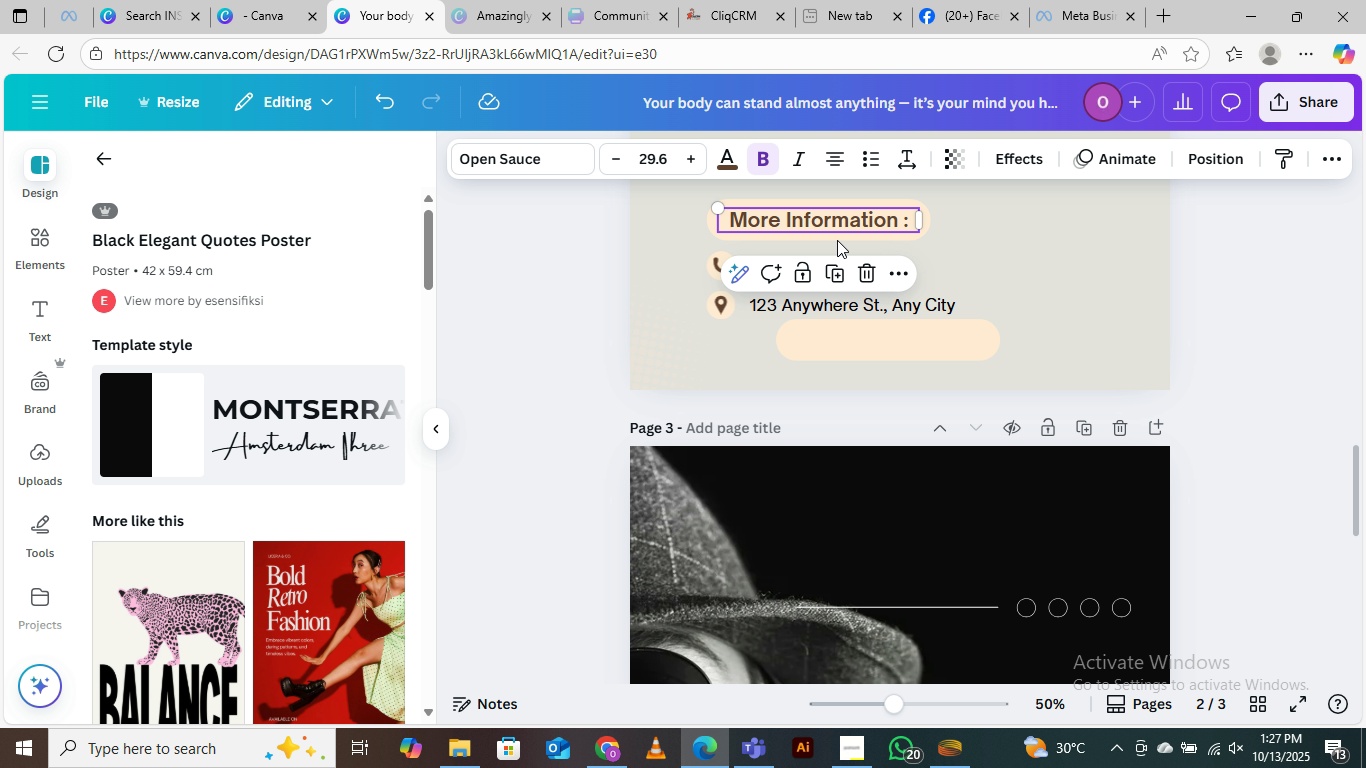 
hold_key(key=AltLeft, duration=1.54)
left_click_drag(start_coordinate=[823, 223], to_coordinate=[897, 339])
 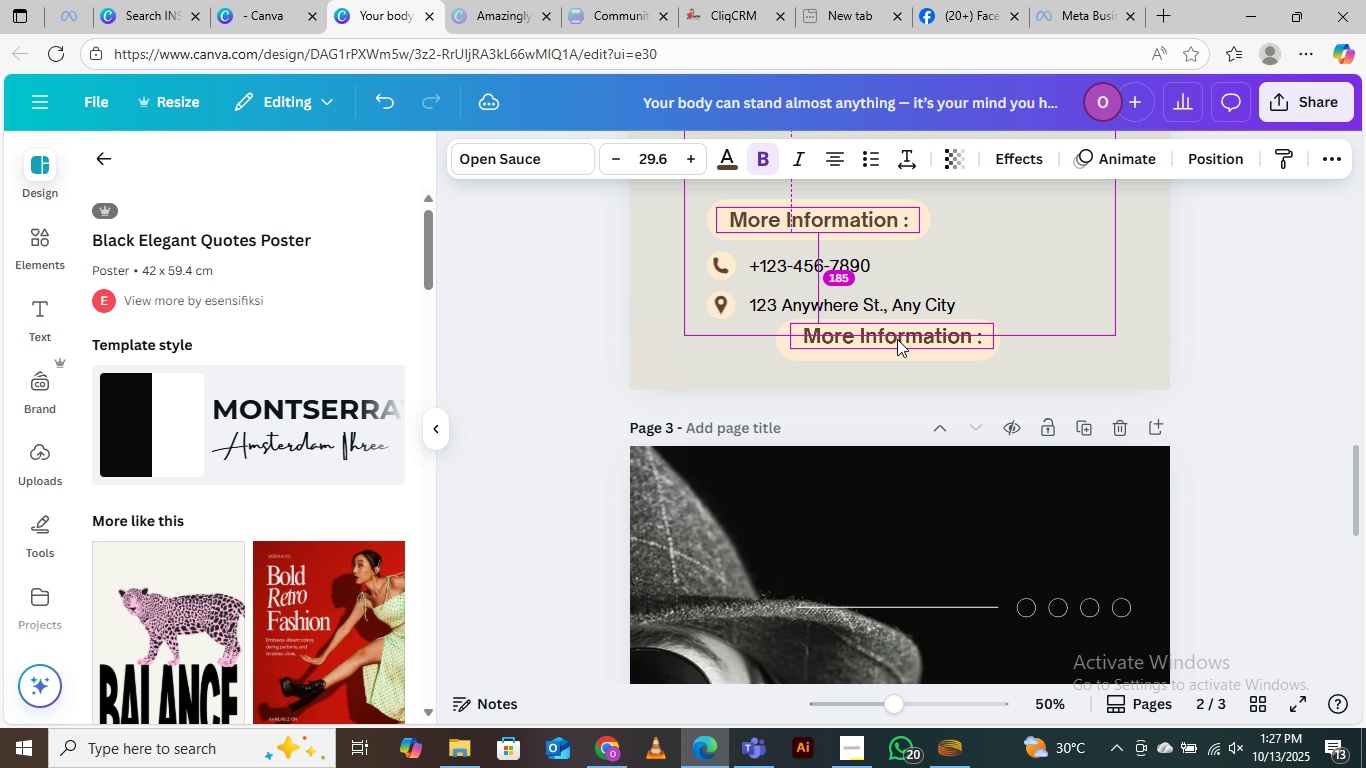 
key(Alt+AltLeft)
 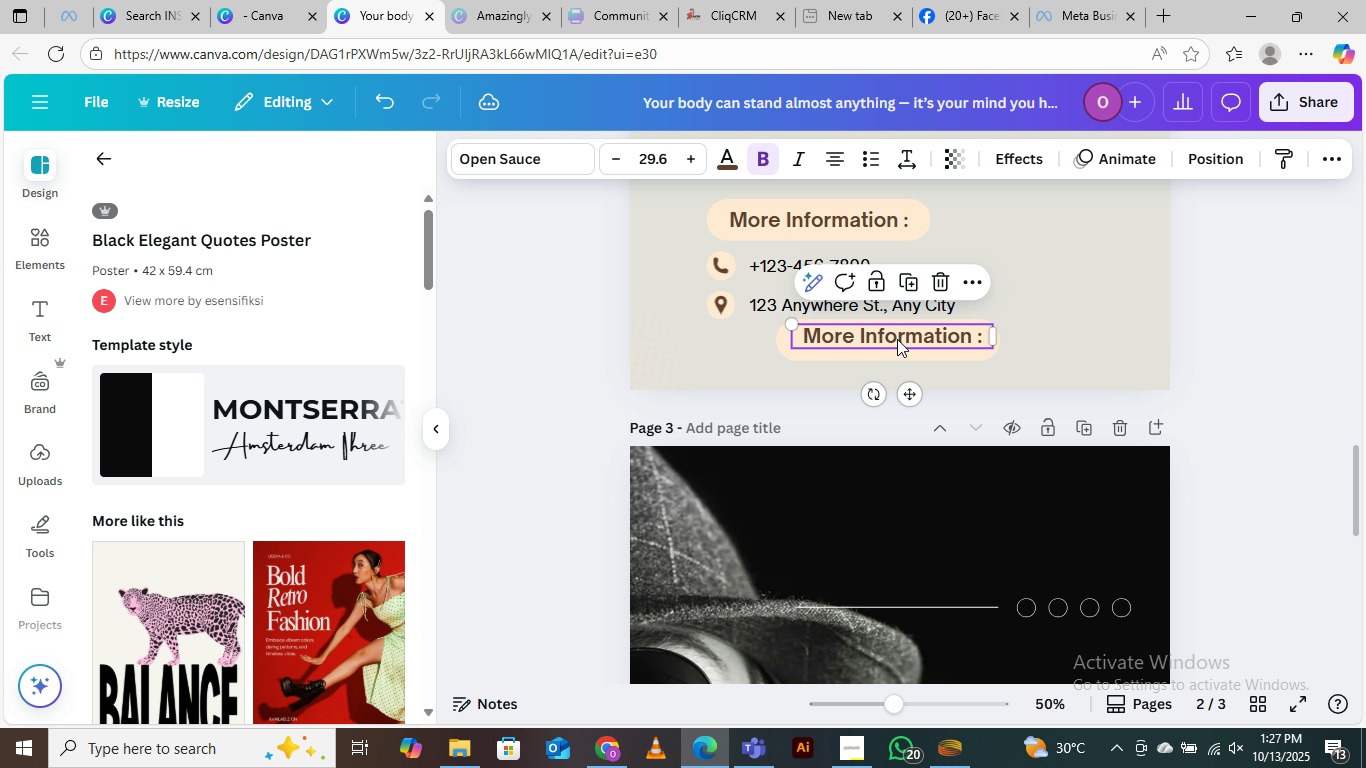 
key(Alt+AltLeft)
 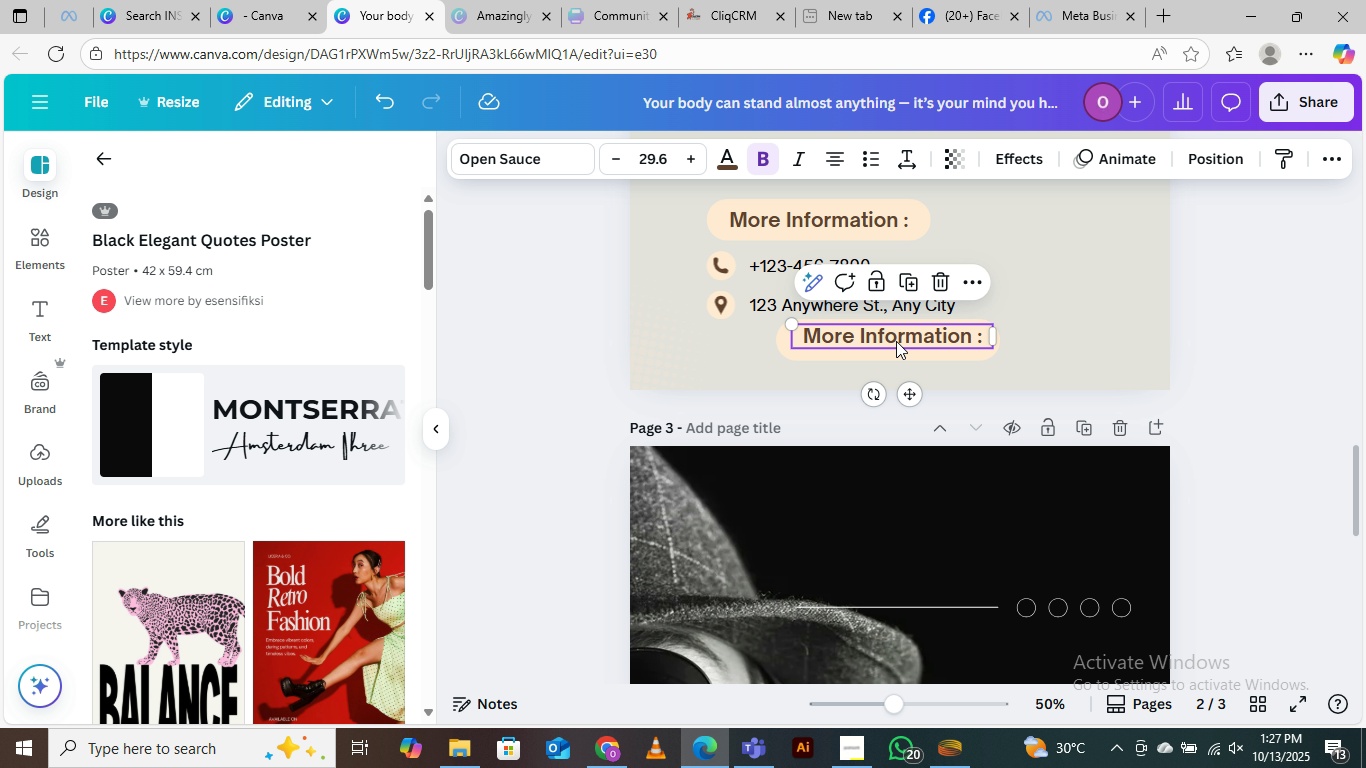 
key(Alt+AltLeft)
 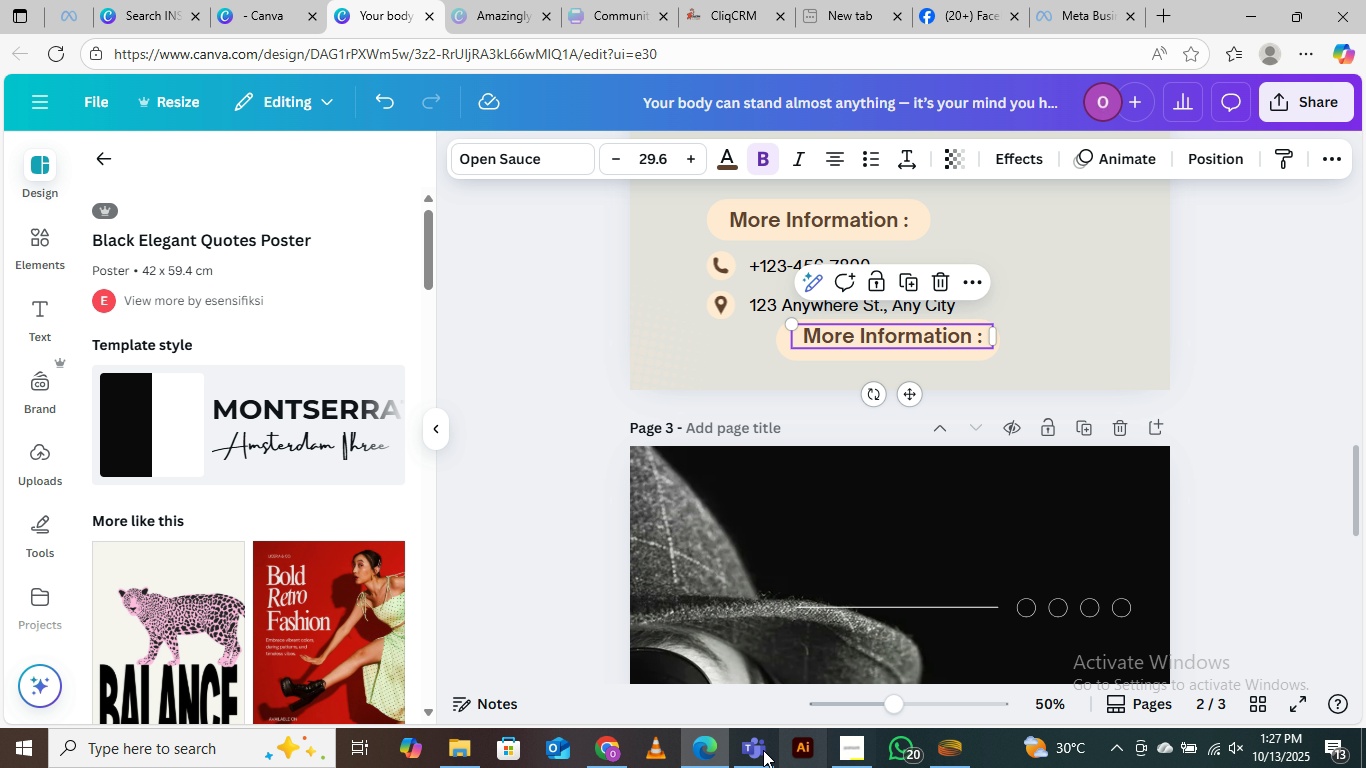 
left_click([602, 758])
 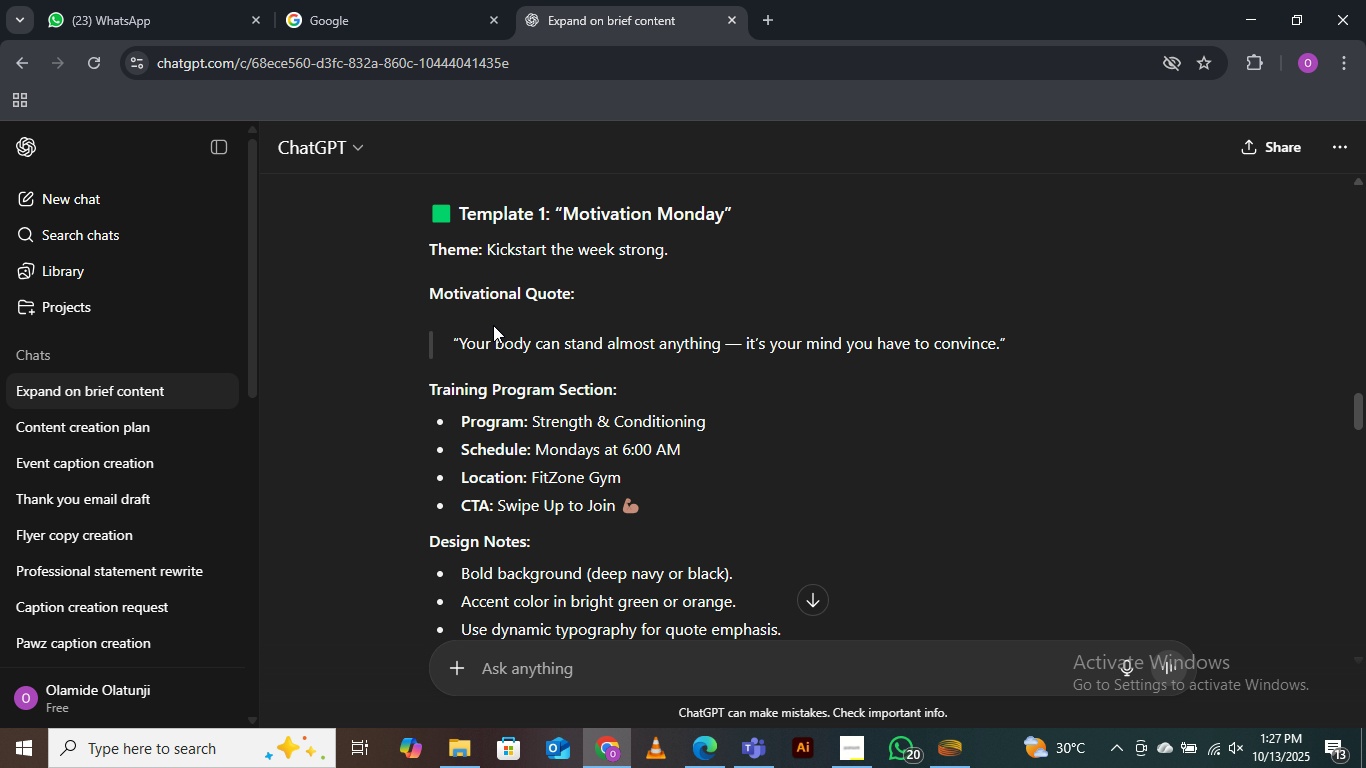 
scroll: coordinate [578, 424], scroll_direction: down, amount: 1.0
 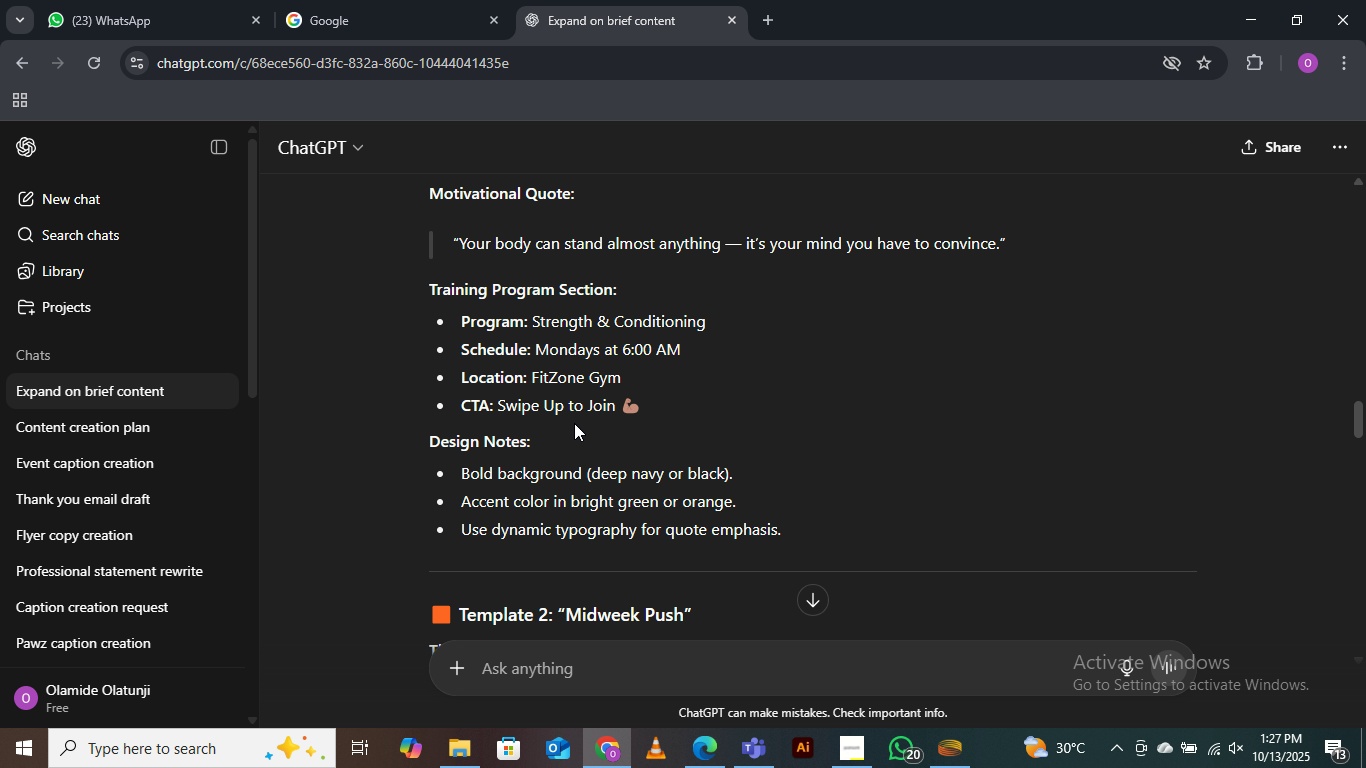 
scroll: coordinate [574, 423], scroll_direction: up, amount: 1.0
 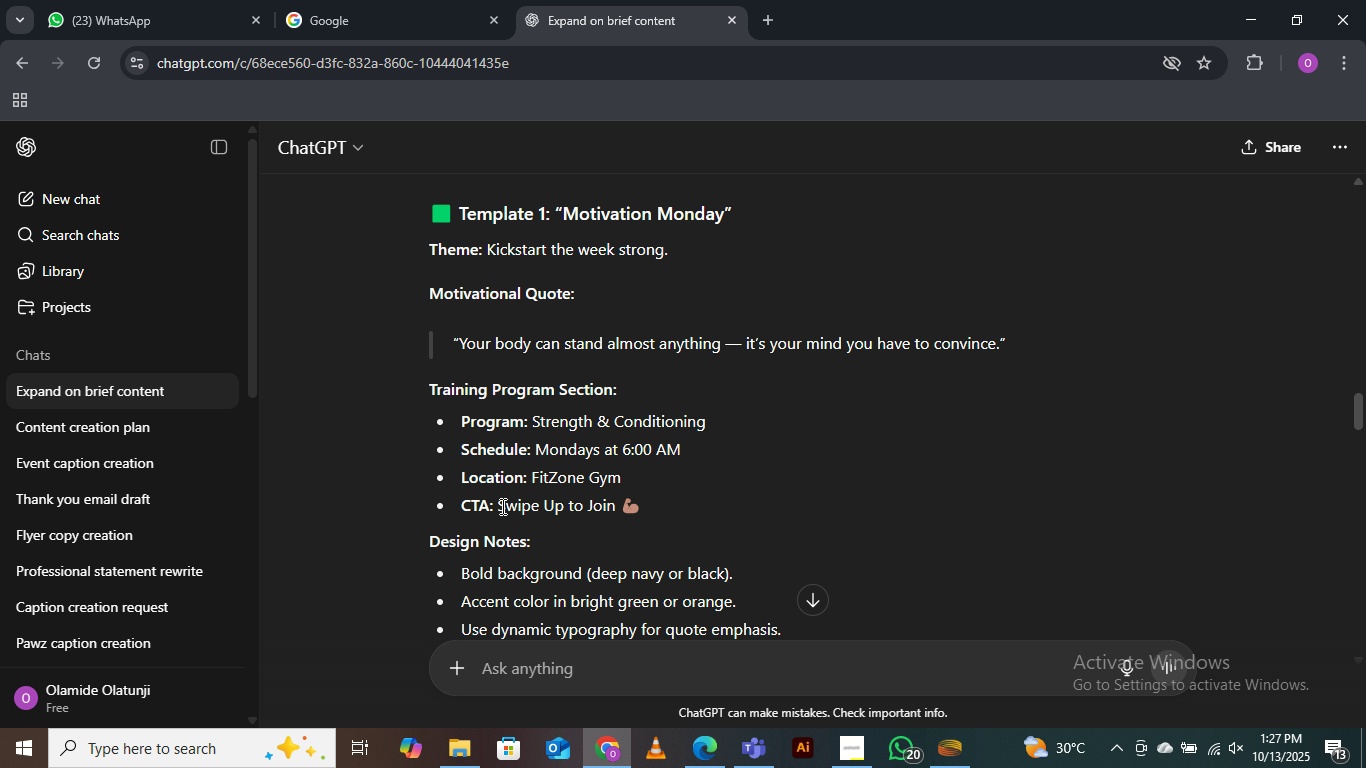 
left_click_drag(start_coordinate=[498, 506], to_coordinate=[619, 497])
 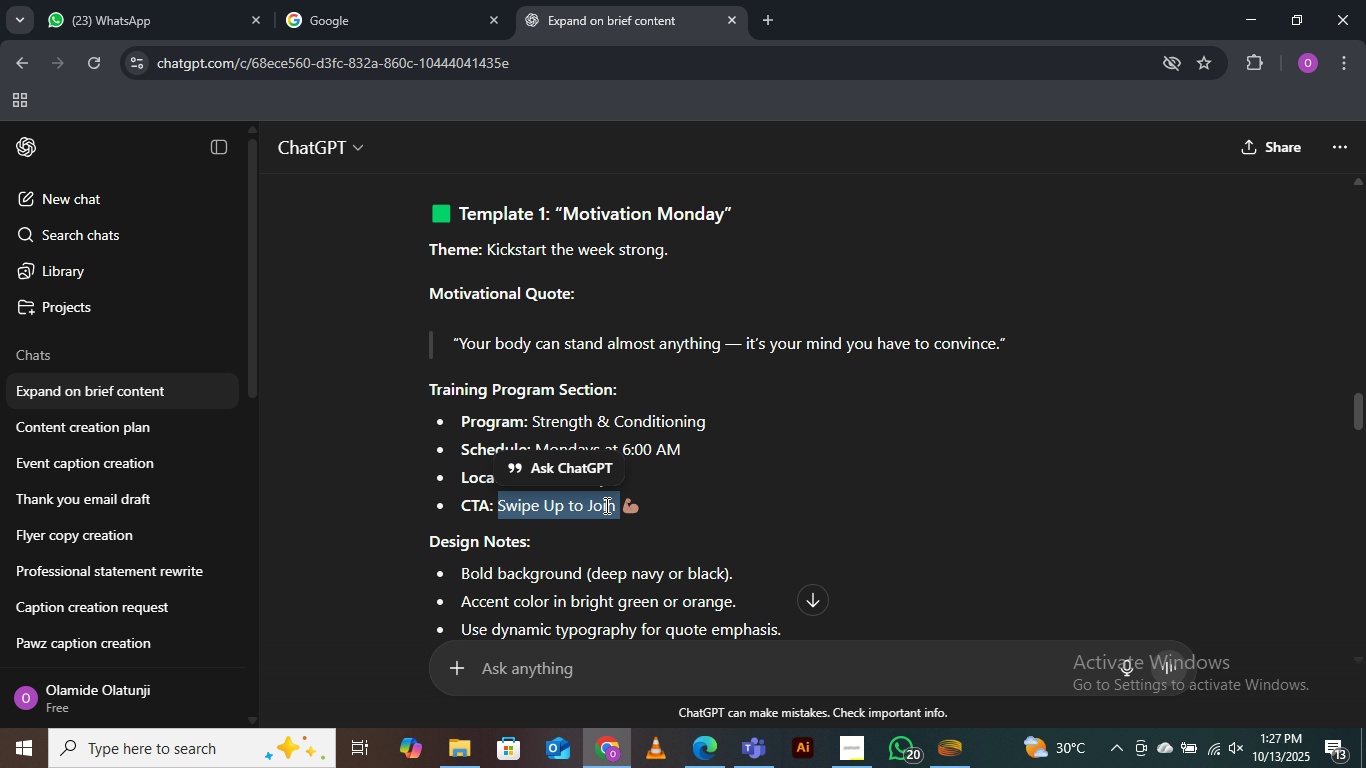 
right_click([600, 505])
 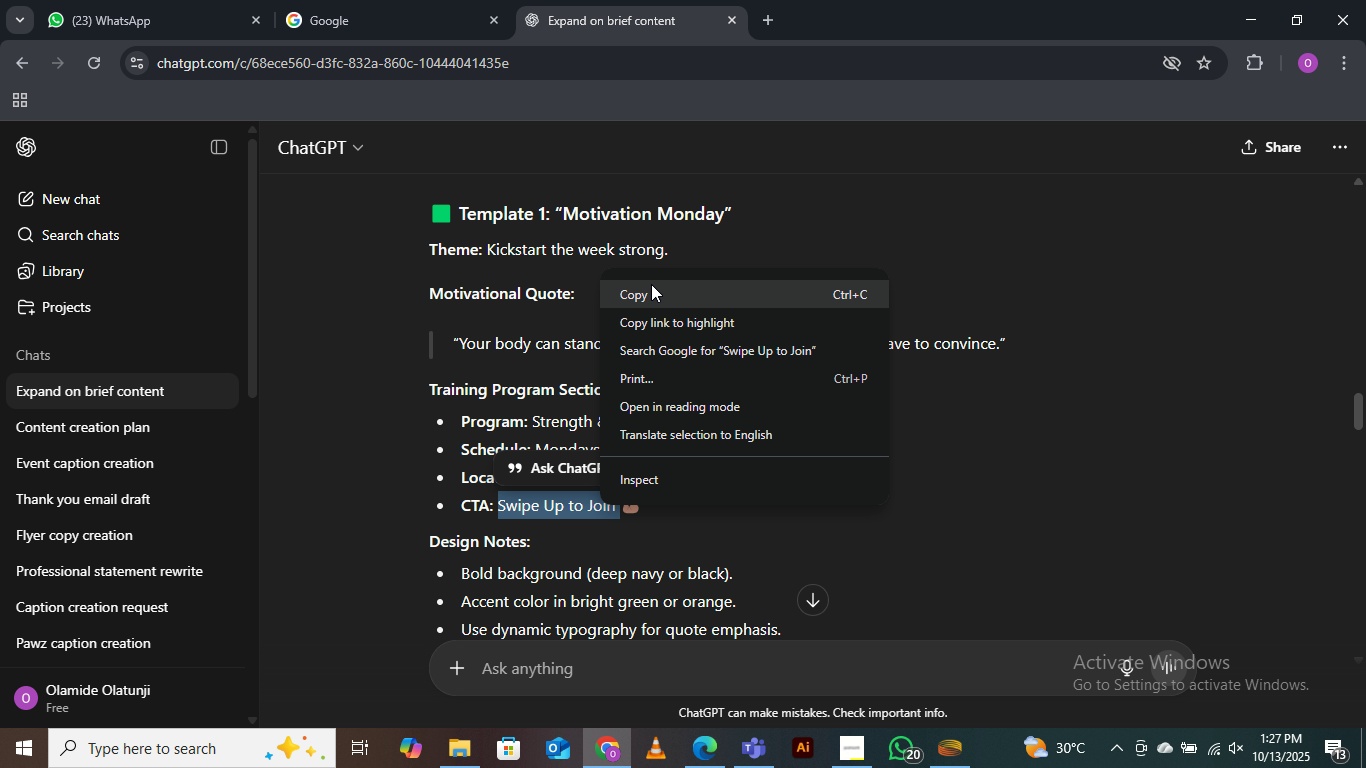 
left_click([651, 288])
 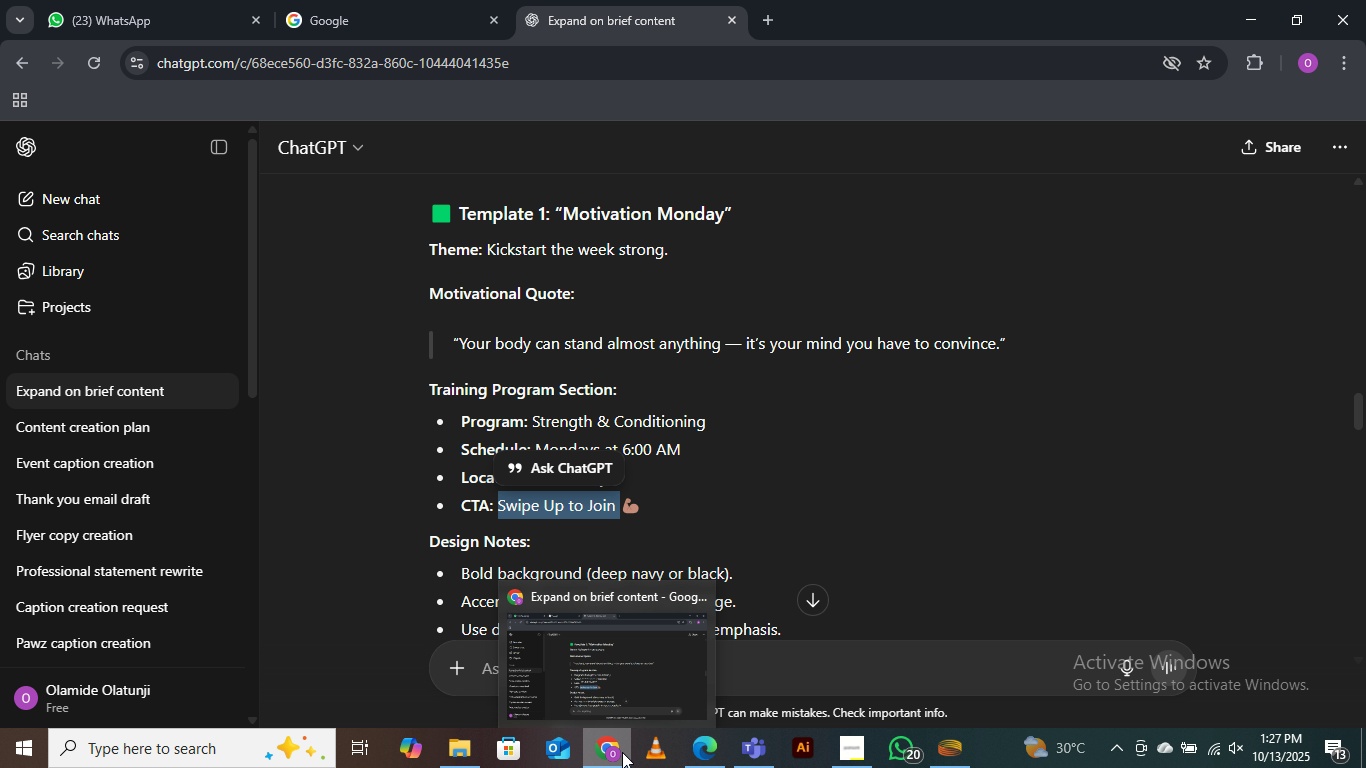 
wait(6.29)
 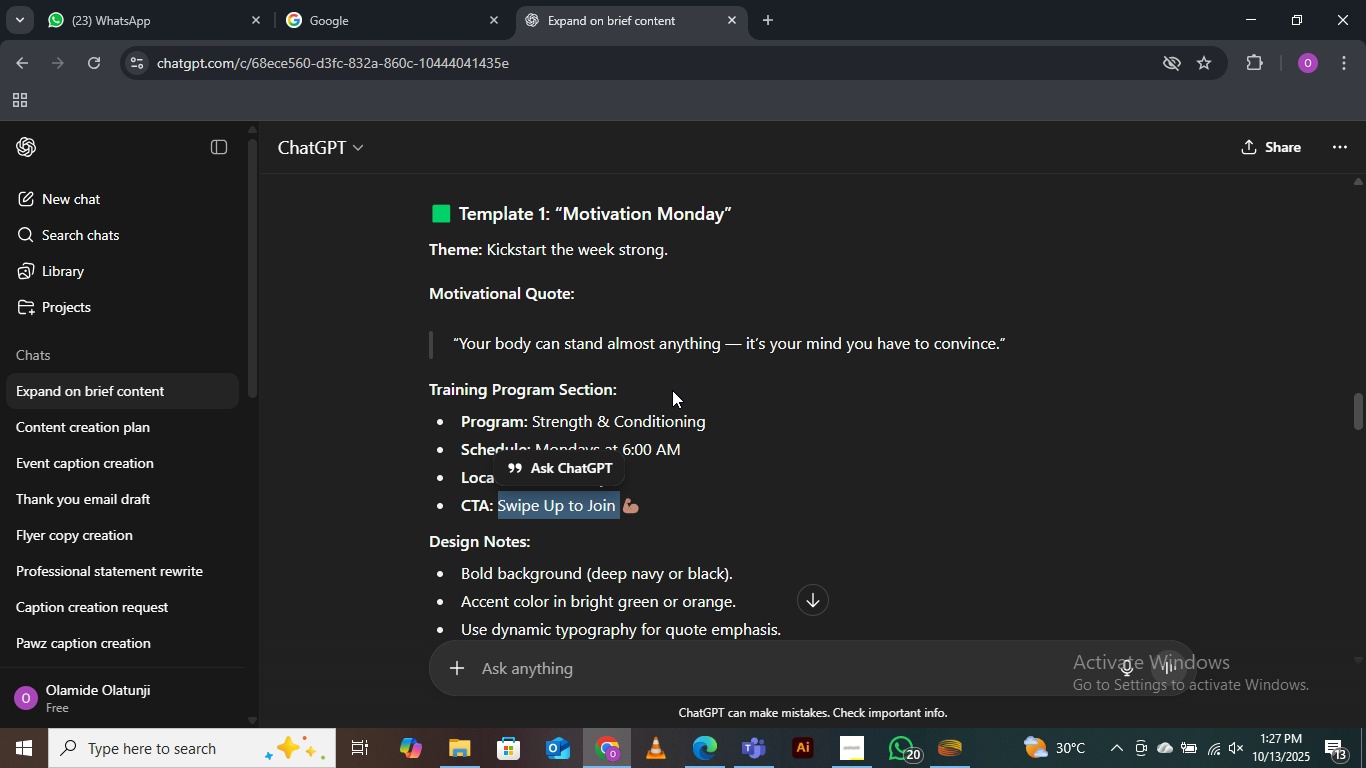 
left_click([704, 755])
 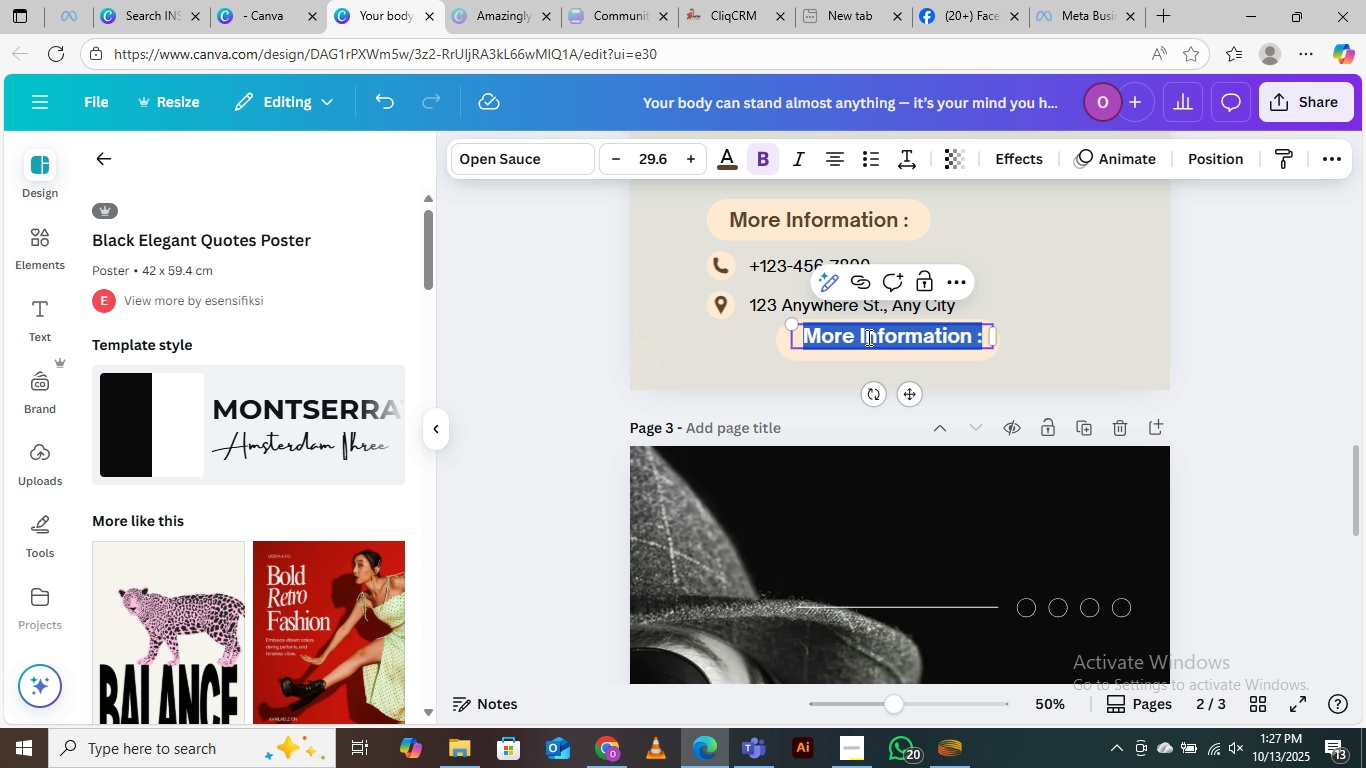 
double_click([867, 337])
 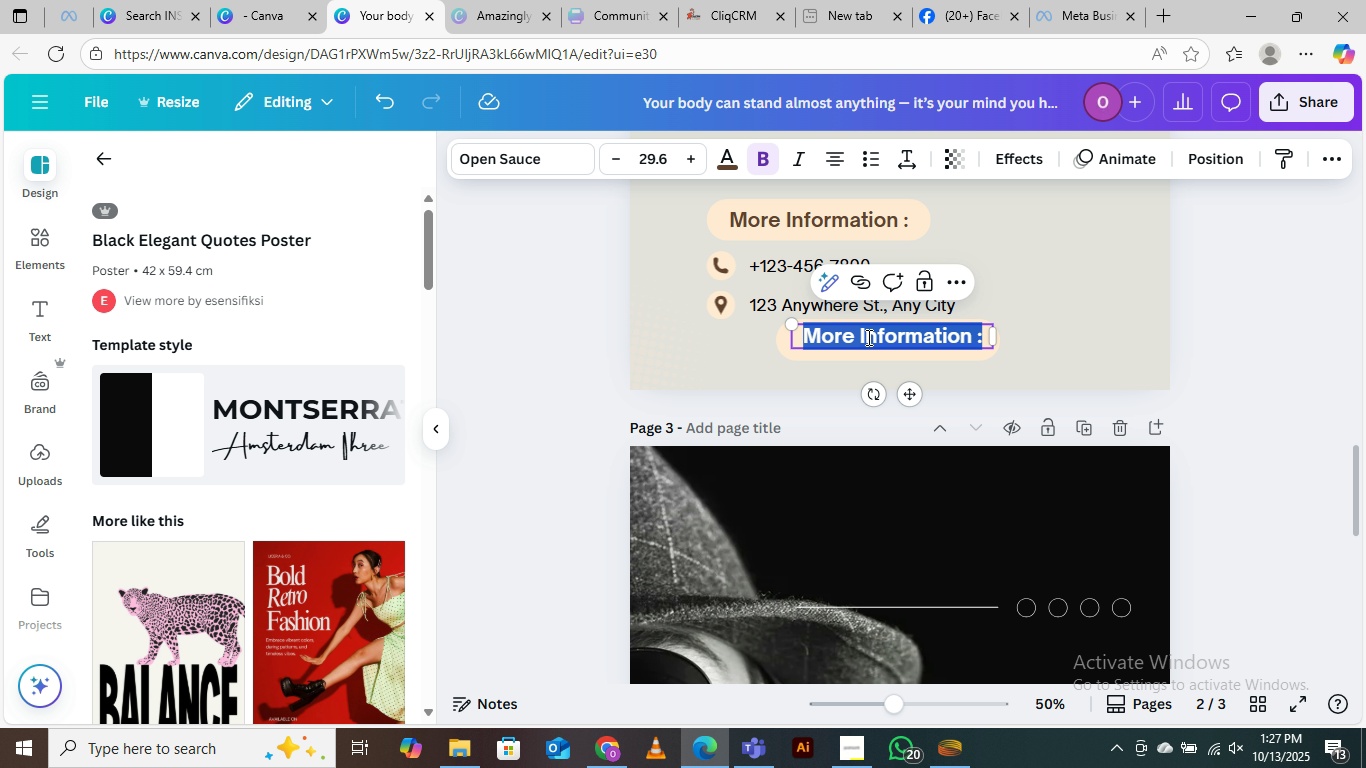 
key(Control+V)
 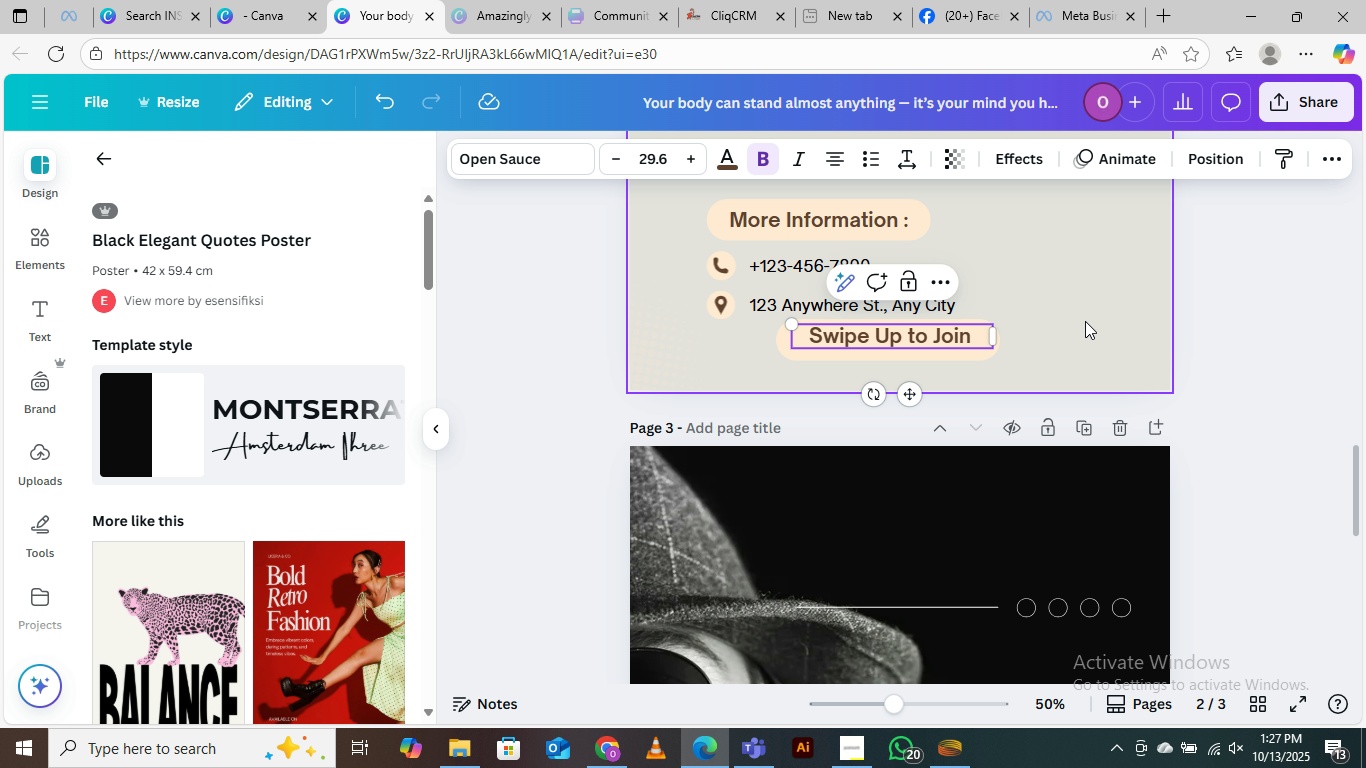 
left_click([1085, 321])
 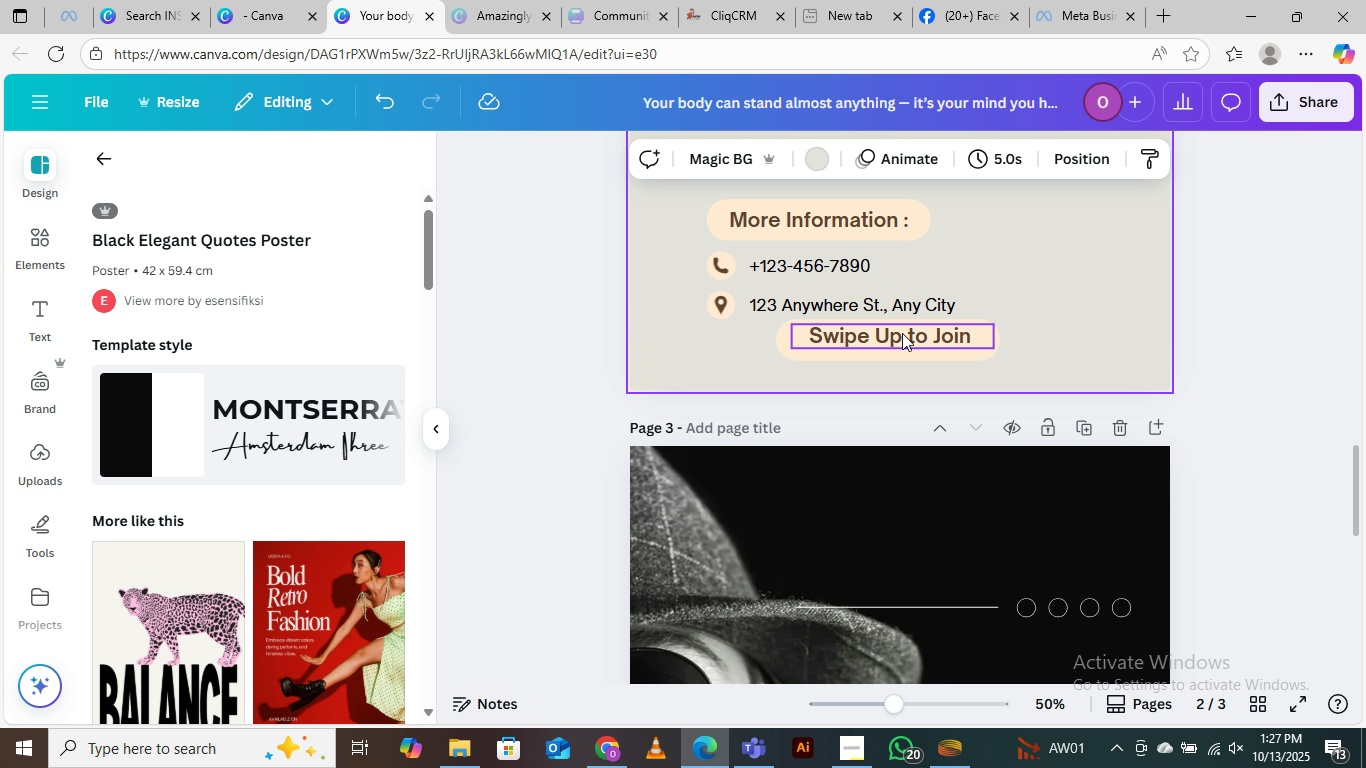 
left_click_drag(start_coordinate=[903, 335], to_coordinate=[895, 338])
 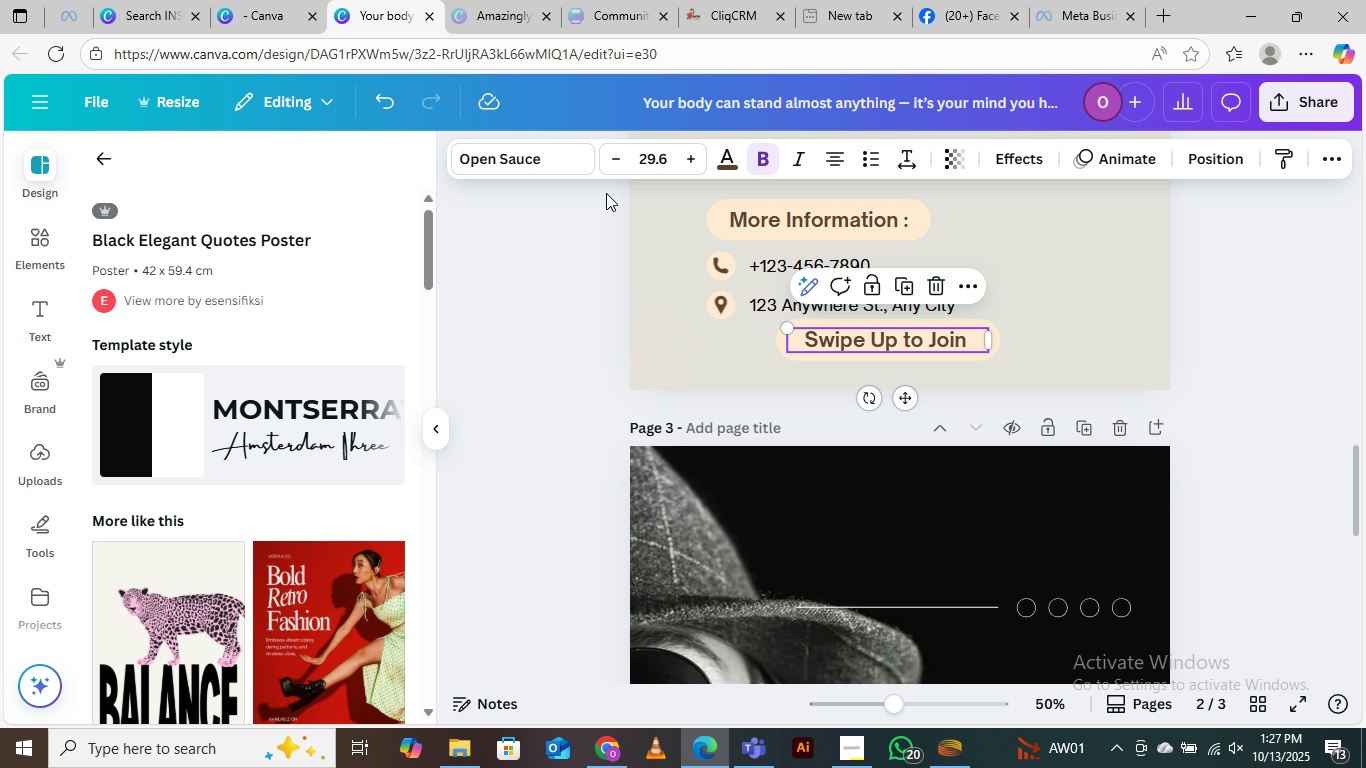 
left_click([734, 157])
 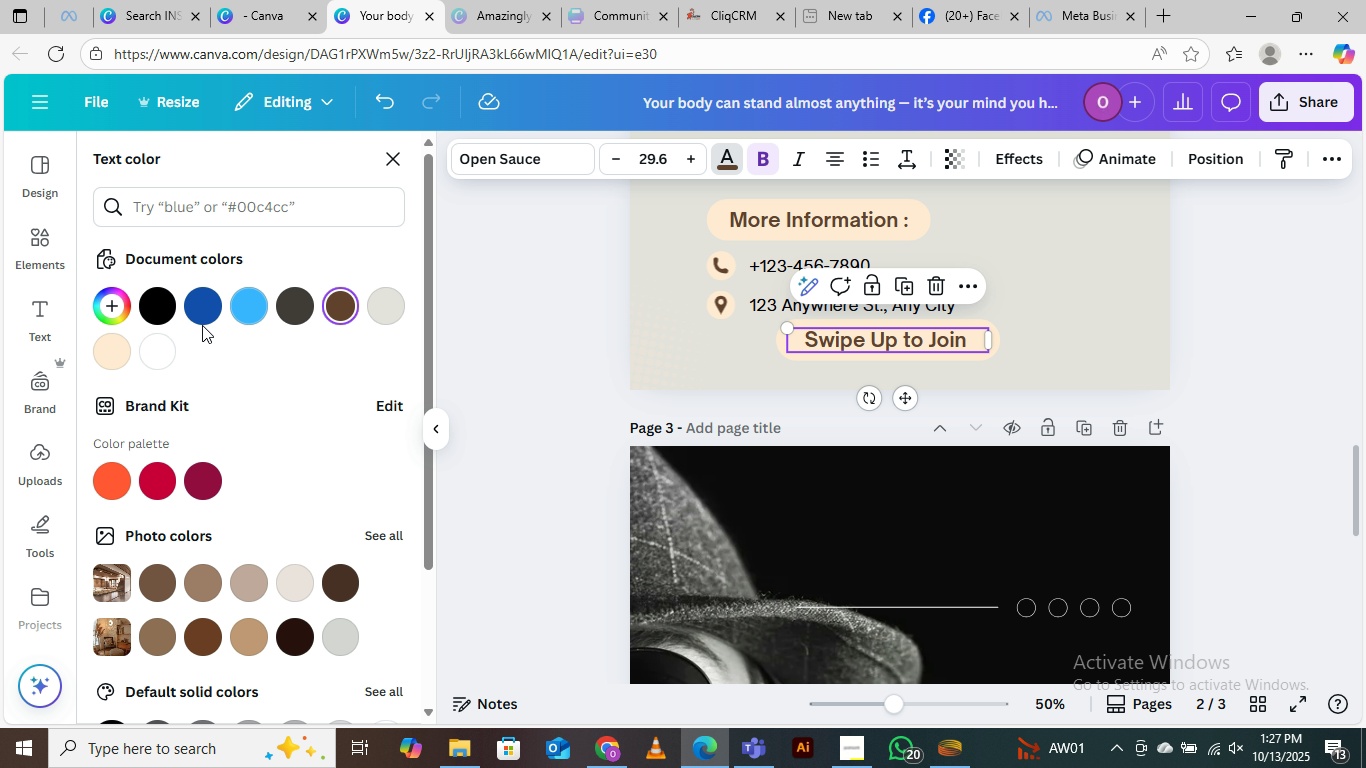 
mouse_move([218, 305])
 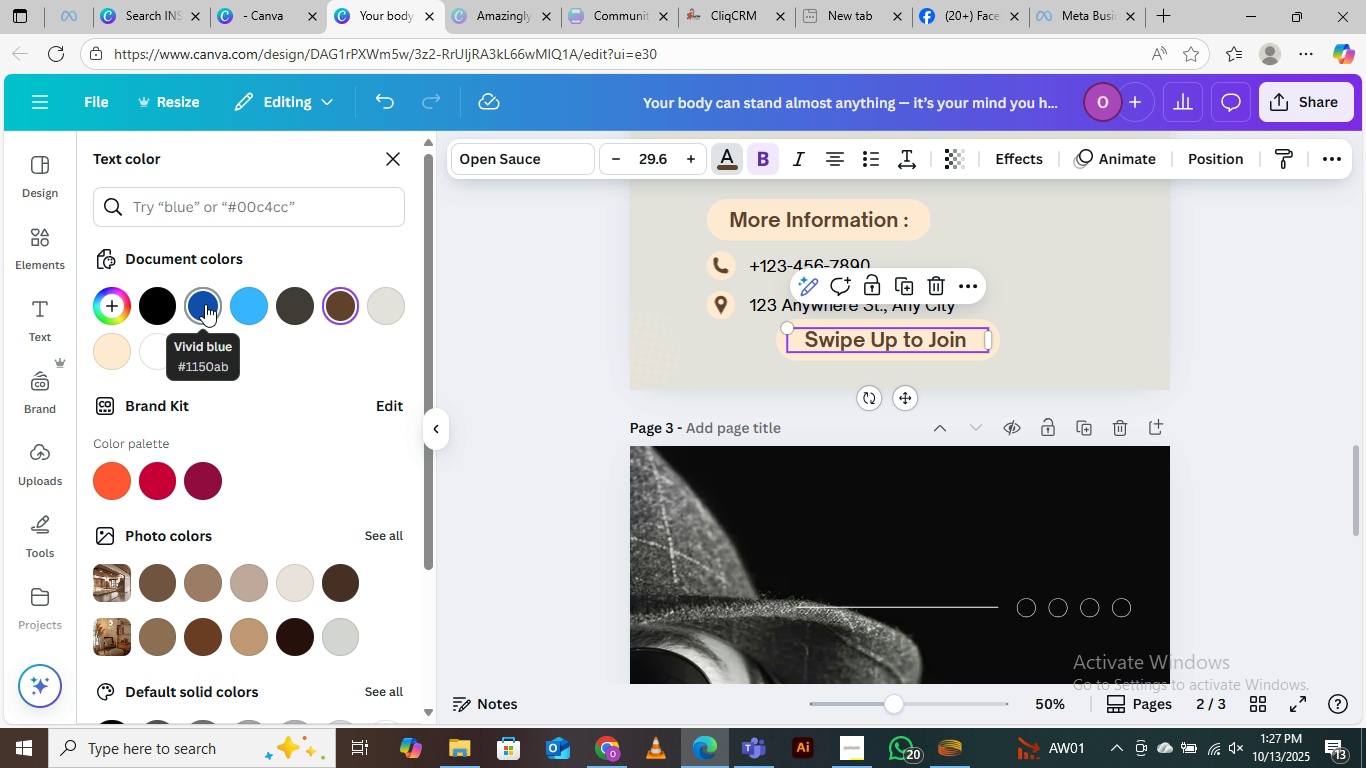 
left_click([205, 304])
 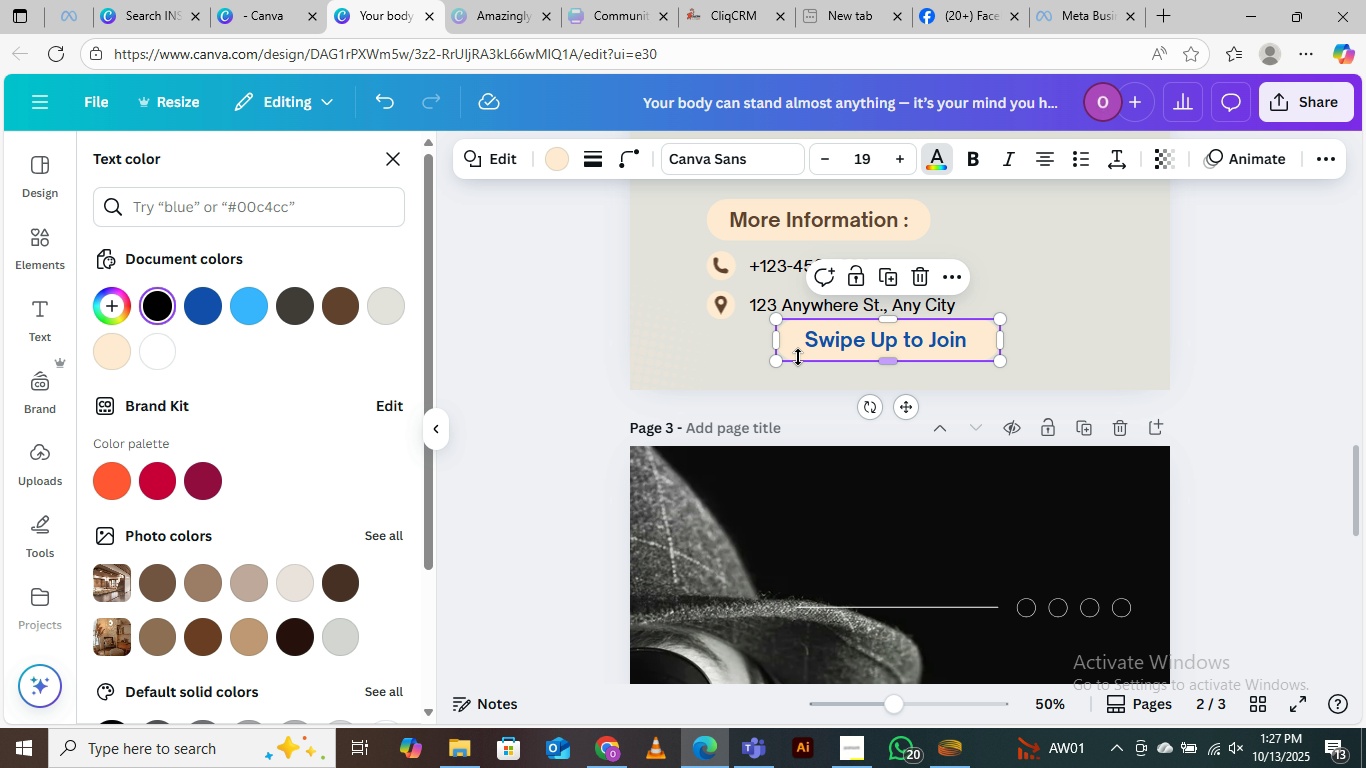 
left_click([798, 357])
 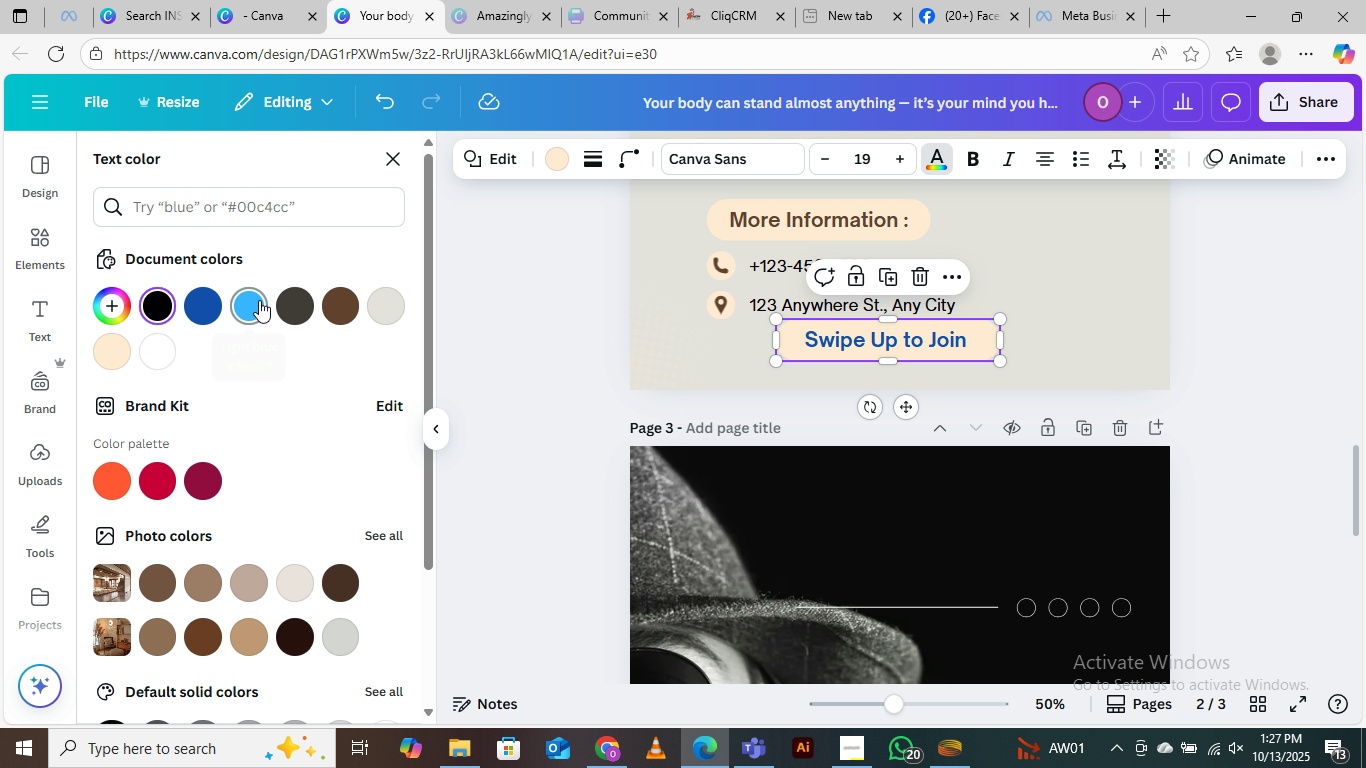 
left_click([253, 300])
 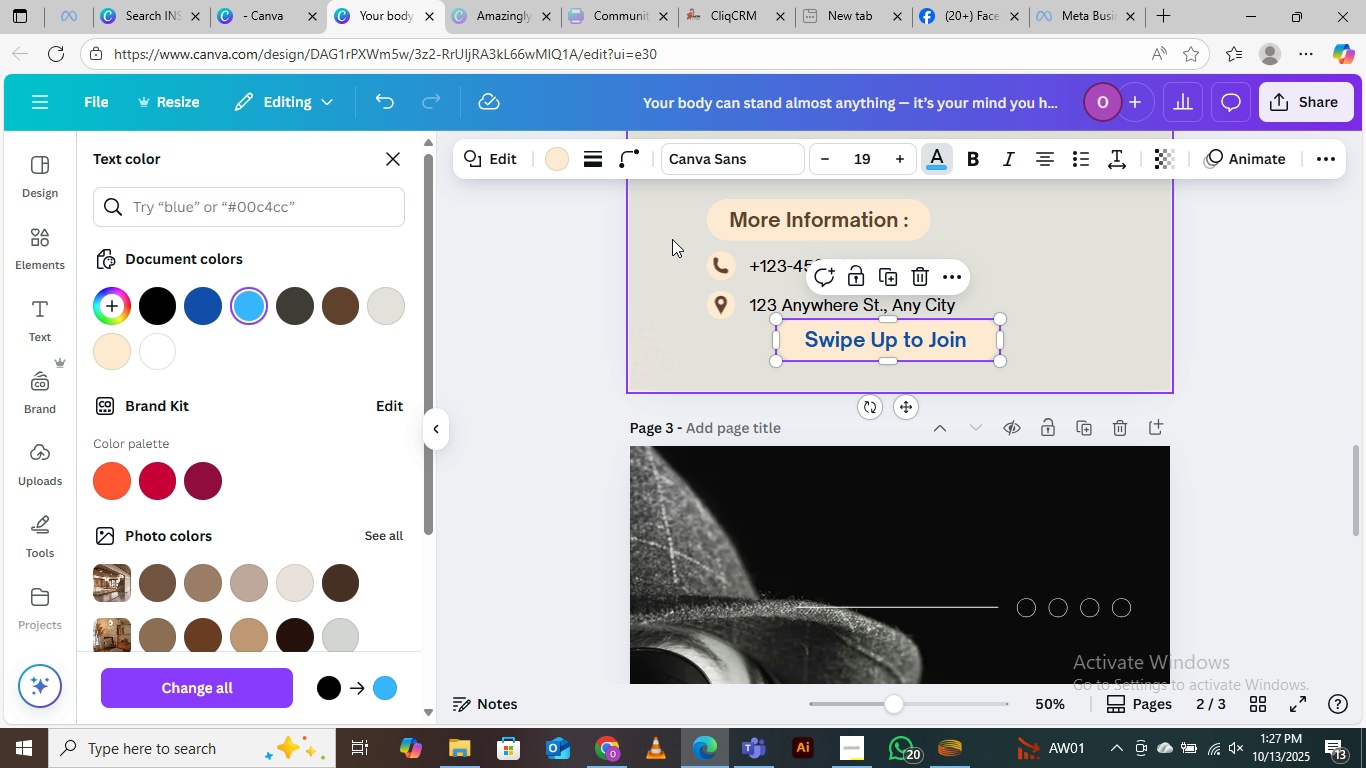 
left_click([552, 167])
 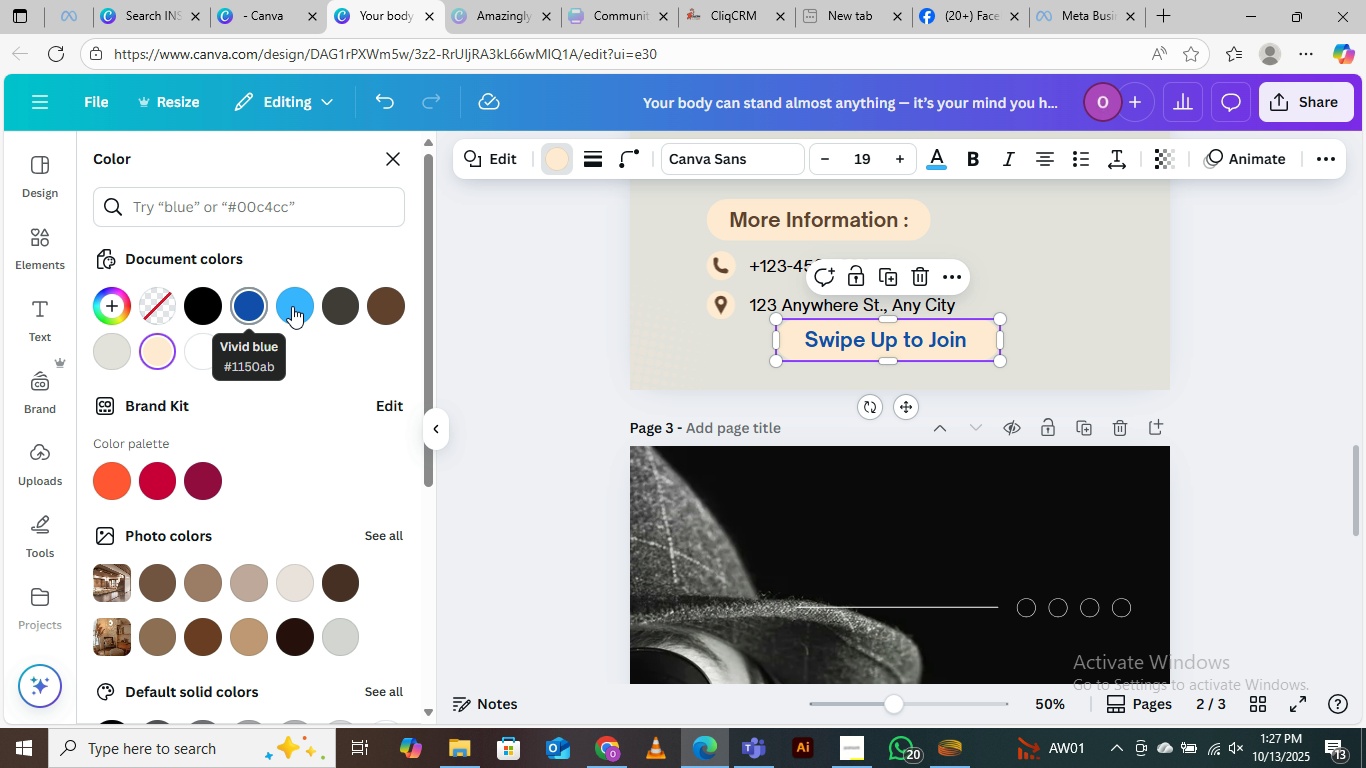 
left_click([292, 306])
 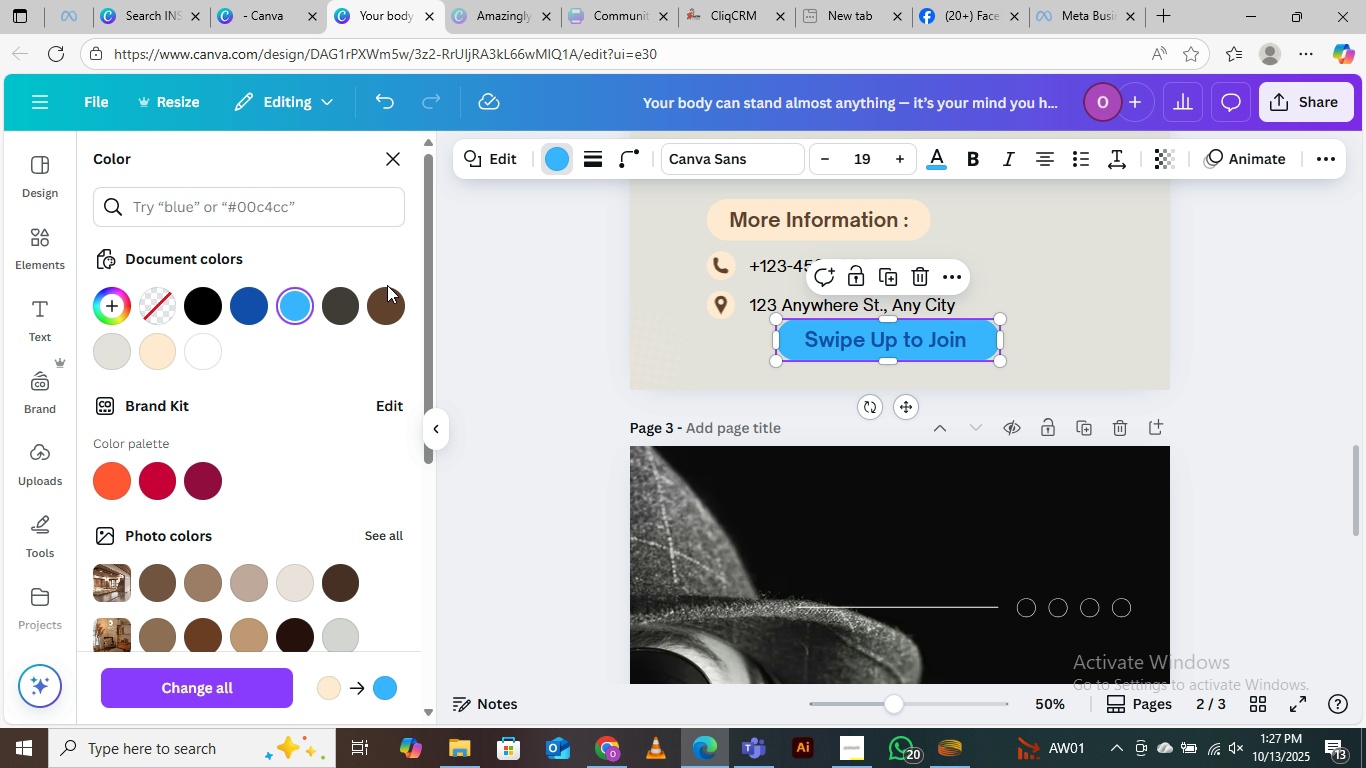 
left_click([251, 297])
 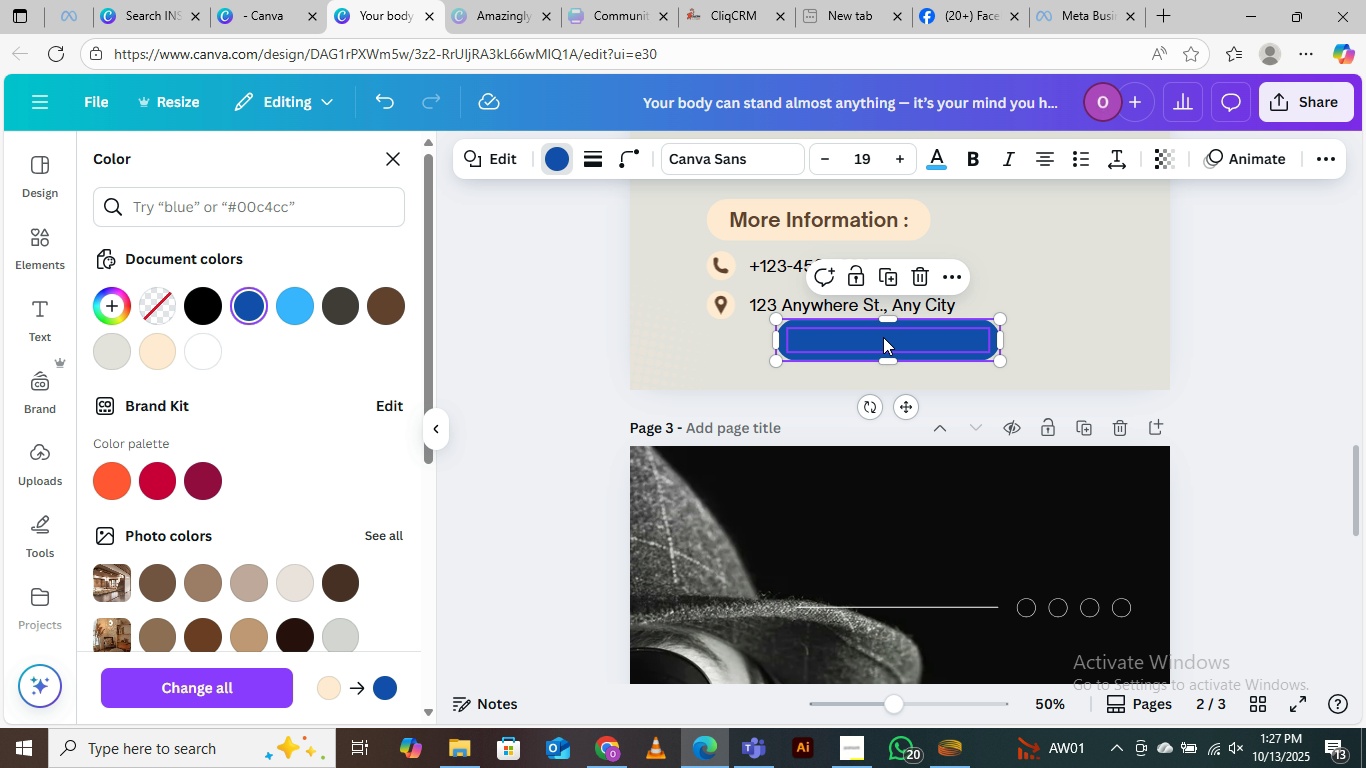 
left_click([883, 337])
 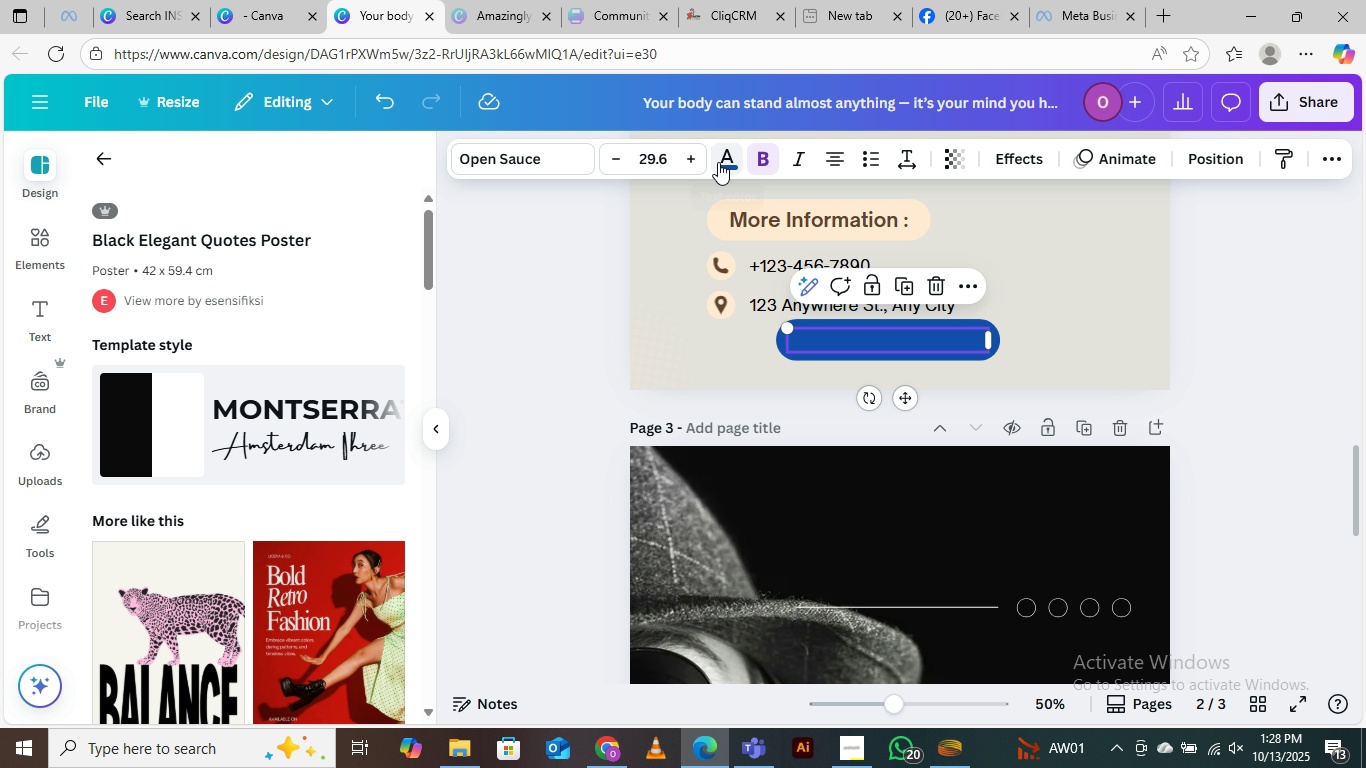 
left_click([728, 162])
 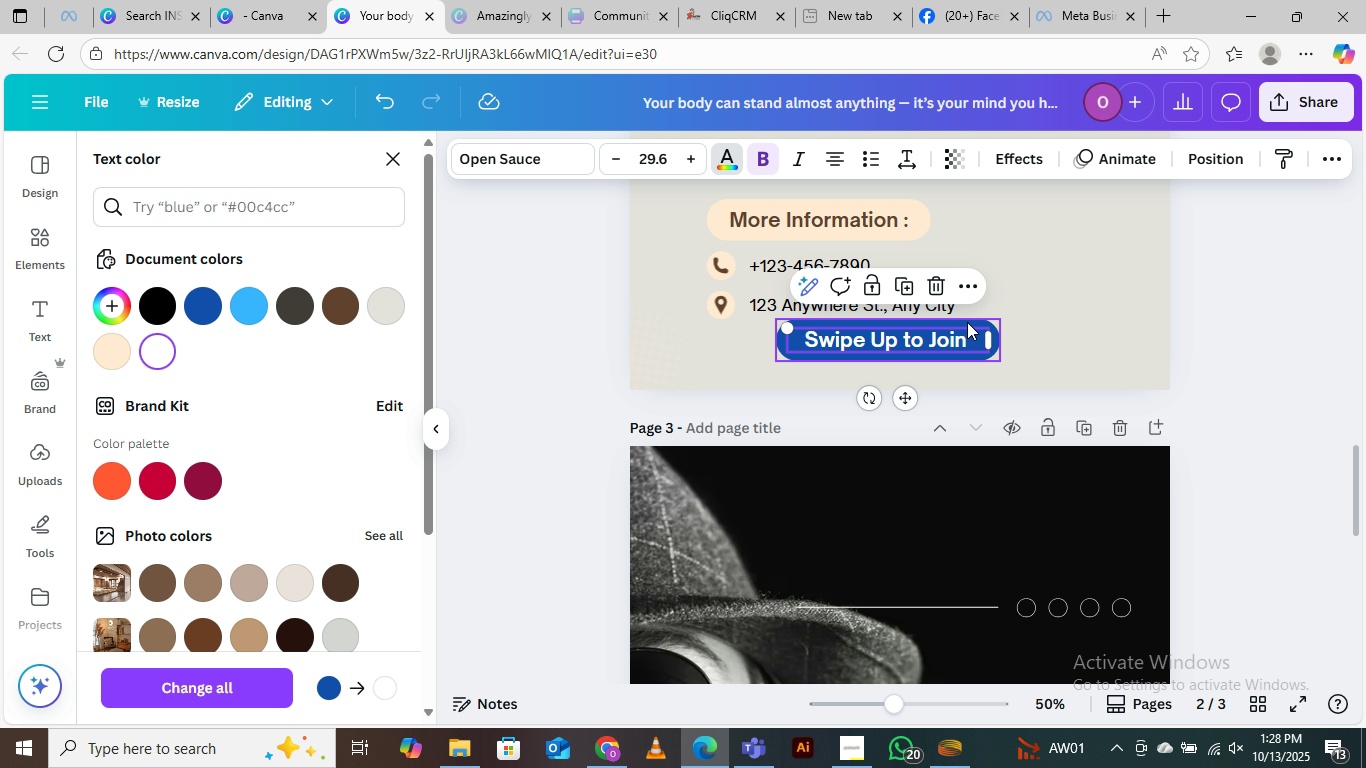 
left_click([1134, 322])
 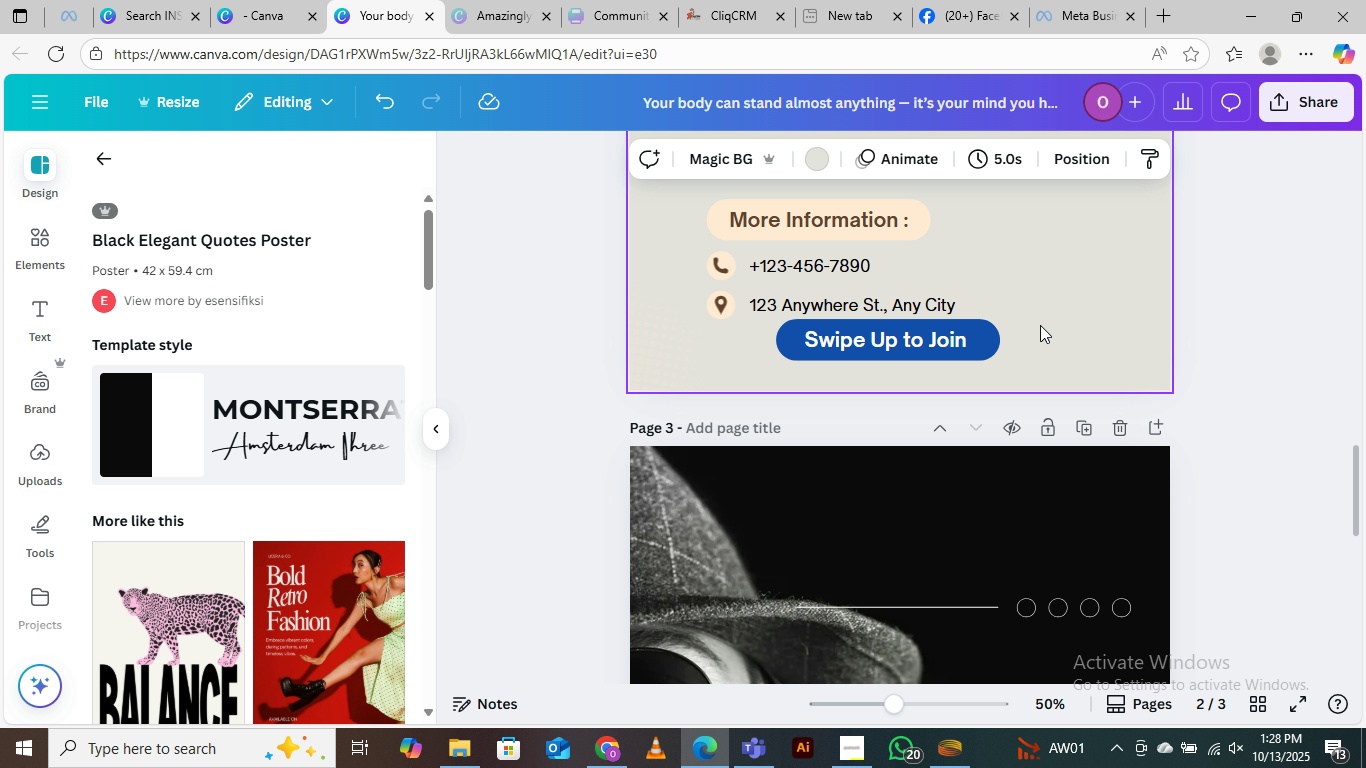 
scroll: coordinate [1065, 323], scroll_direction: up, amount: 5.0
 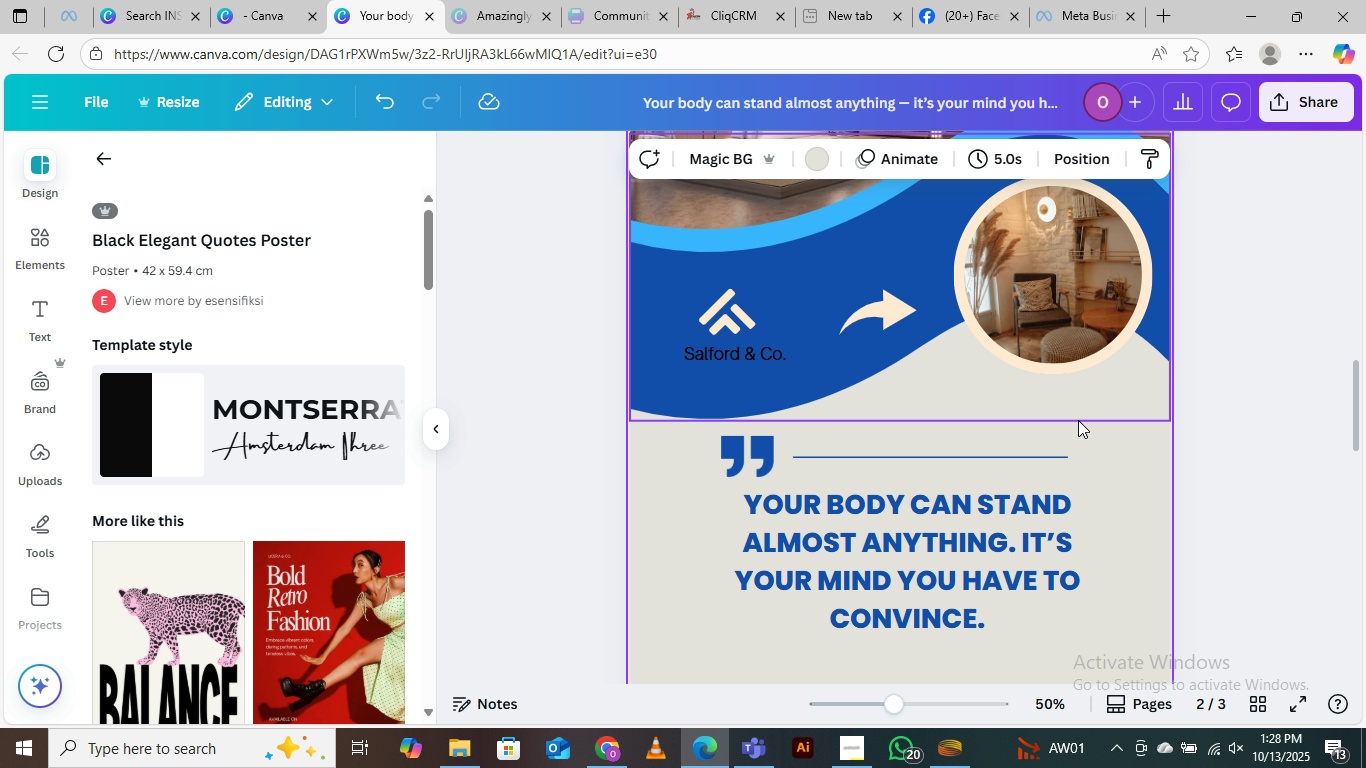 
scroll: coordinate [1065, 395], scroll_direction: down, amount: 4.0
 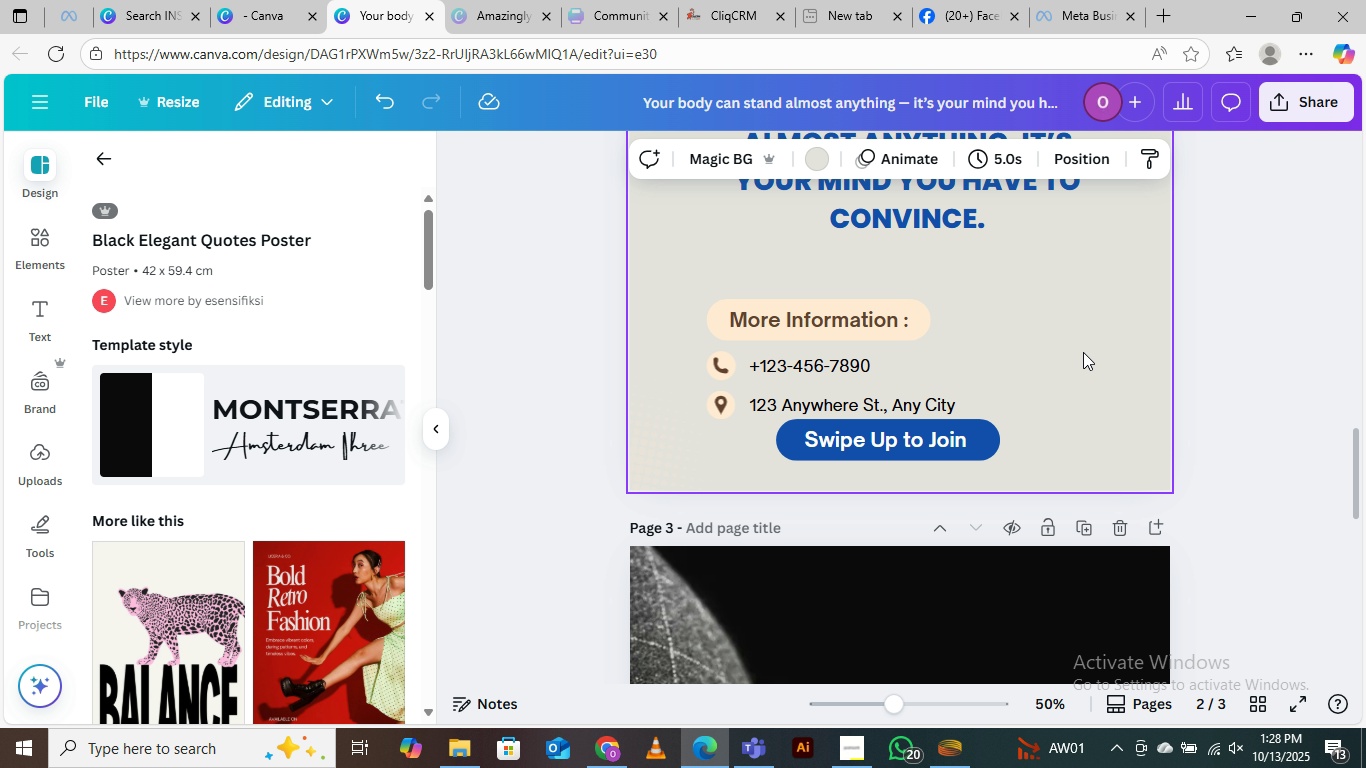 
scroll: coordinate [1077, 346], scroll_direction: up, amount: 1.0
 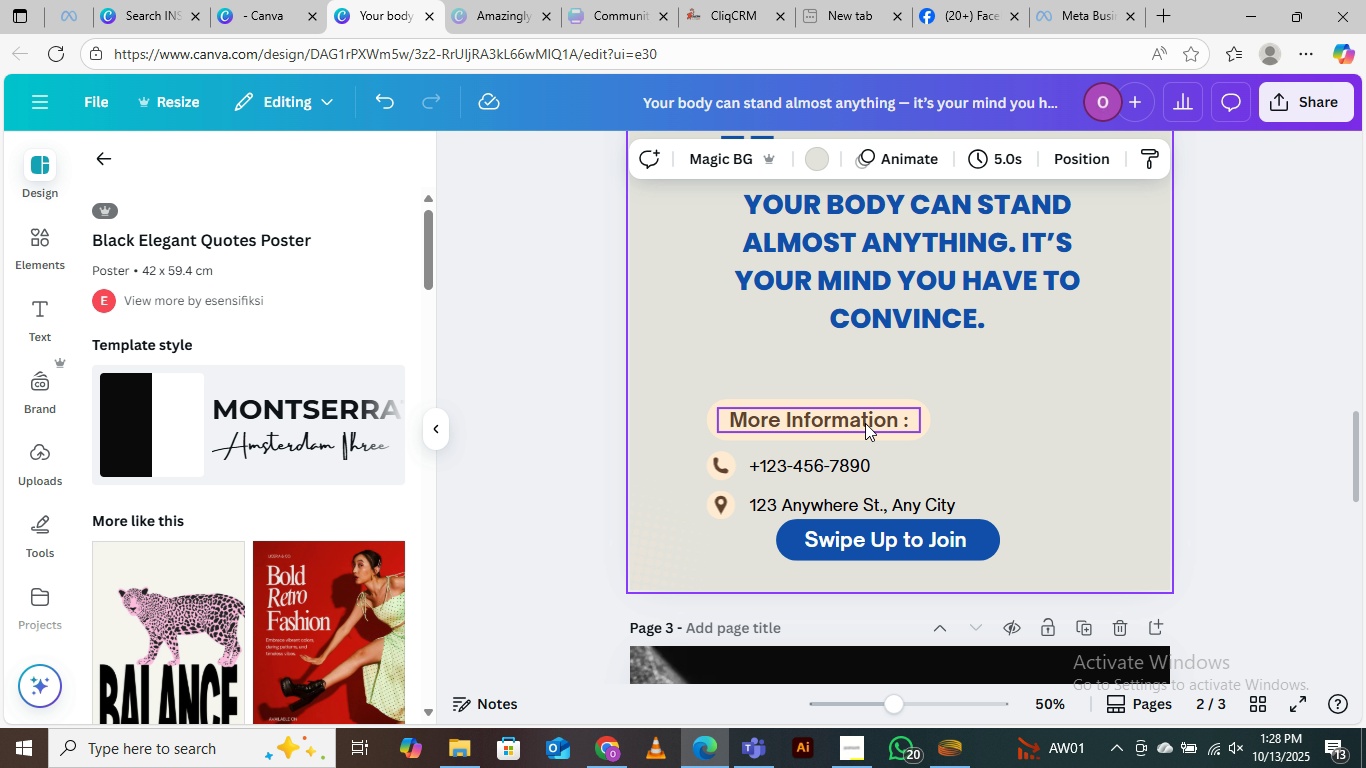 
wait(6.87)
 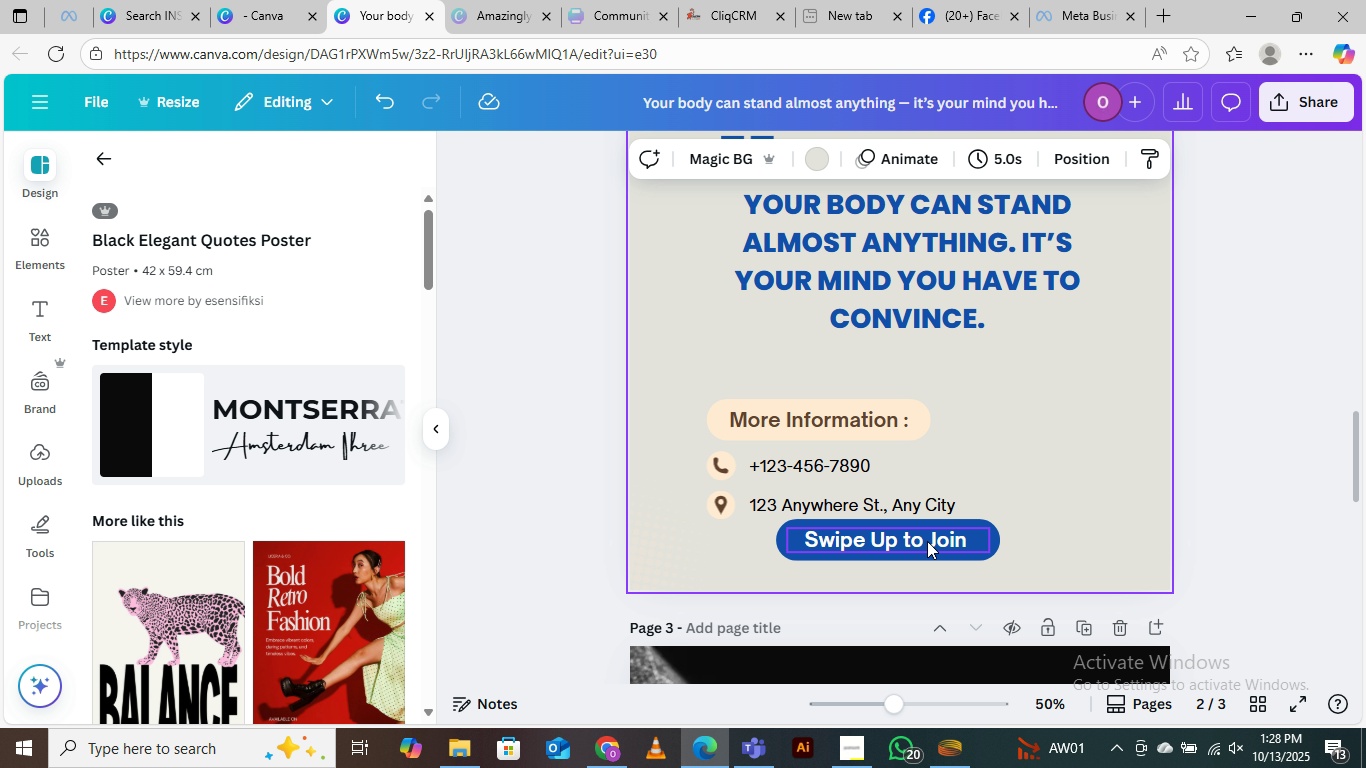 
hold_key(key=ShiftLeft, duration=1.53)
left_click_drag(start_coordinate=[859, 418], to_coordinate=[948, 371])
 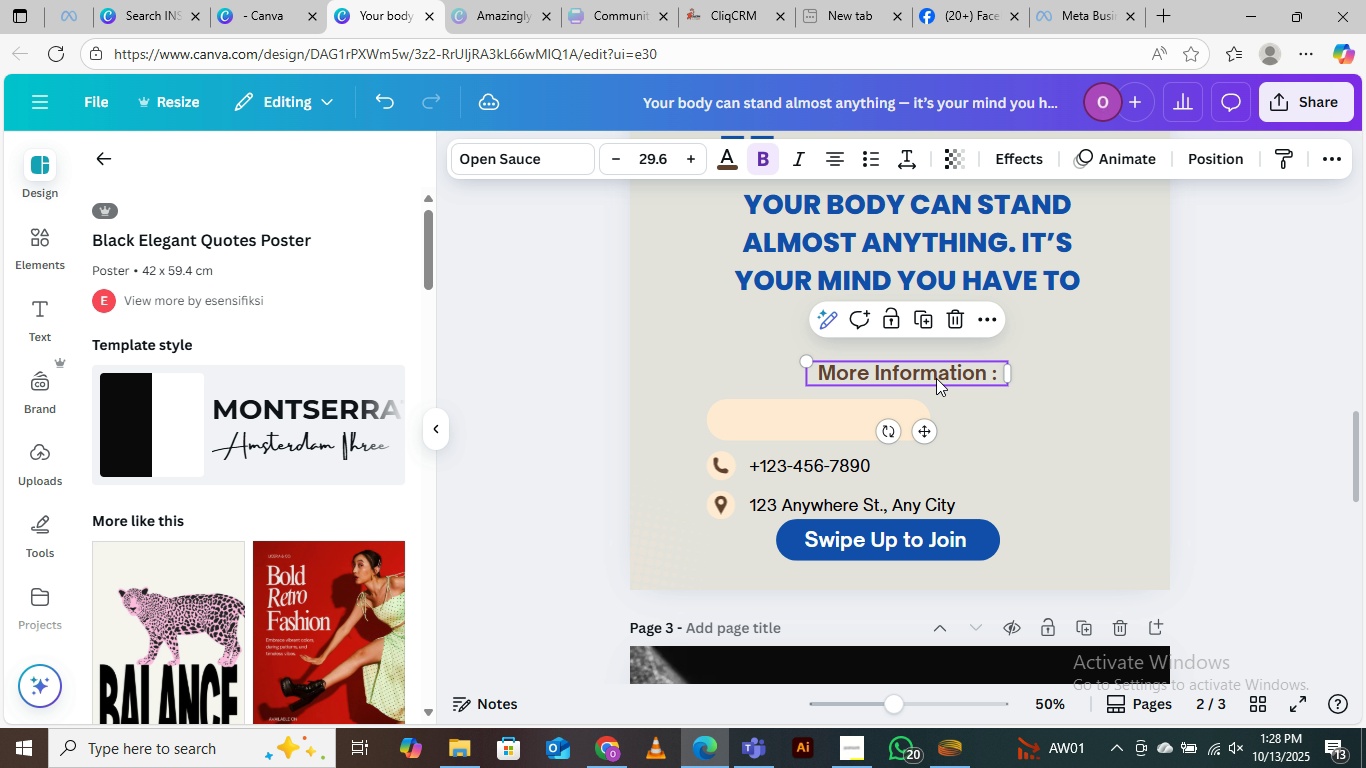 
hold_key(key=ShiftLeft, duration=1.51)
 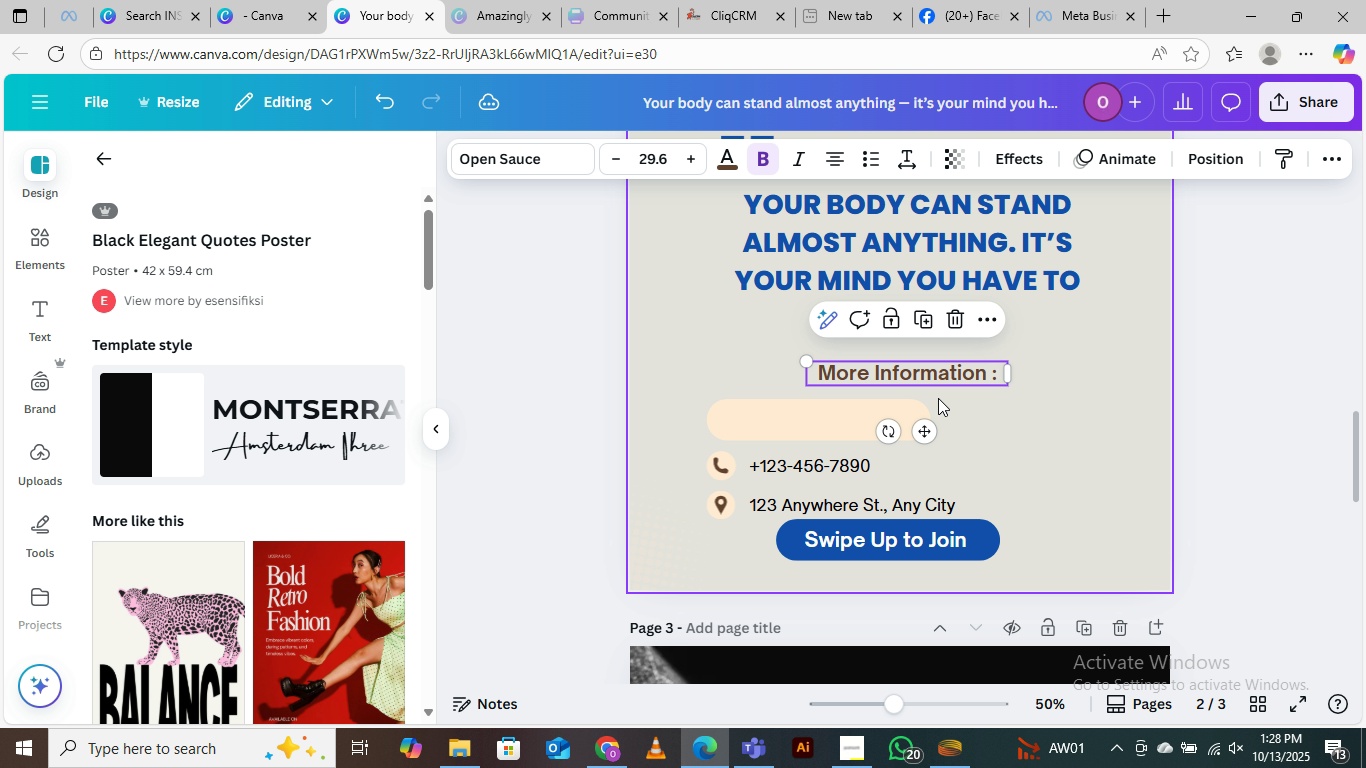 
hold_key(key=ShiftLeft, duration=0.31)
 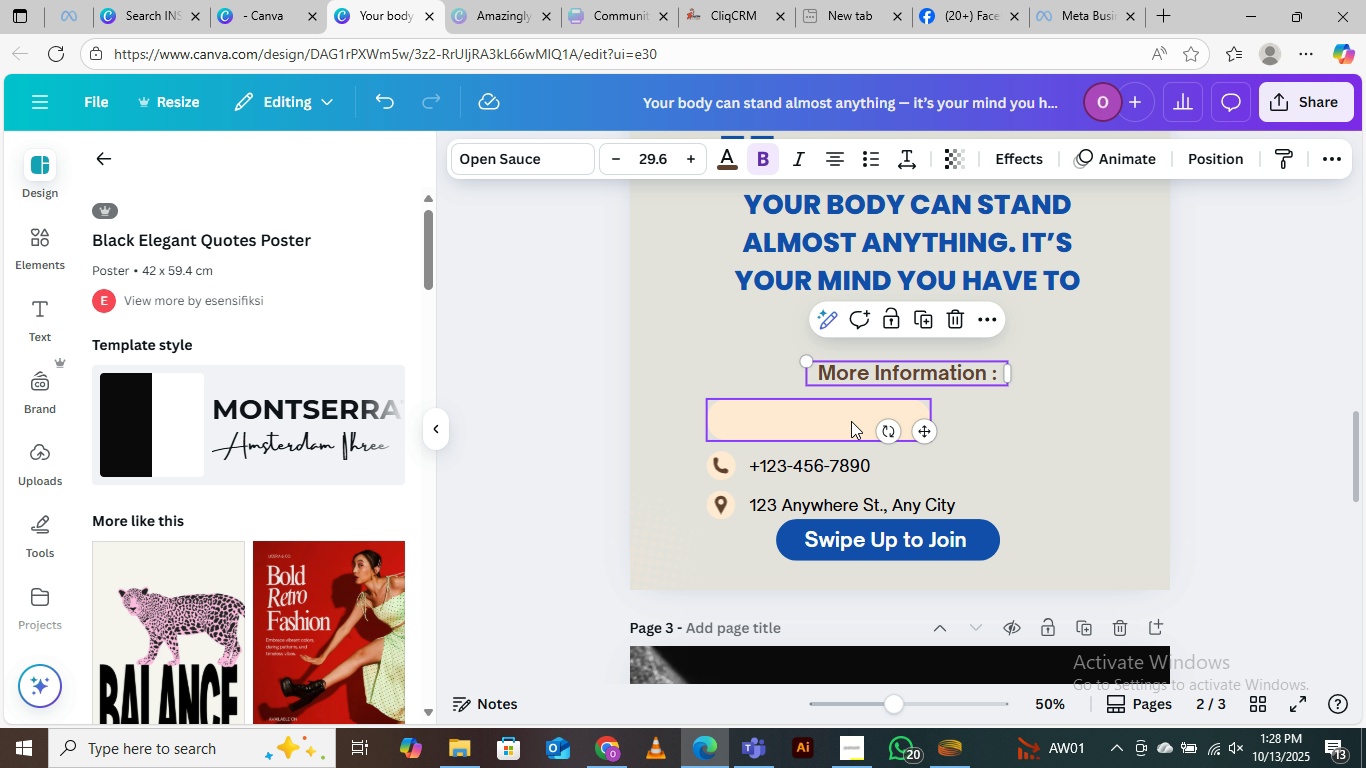 
left_click([835, 418])
 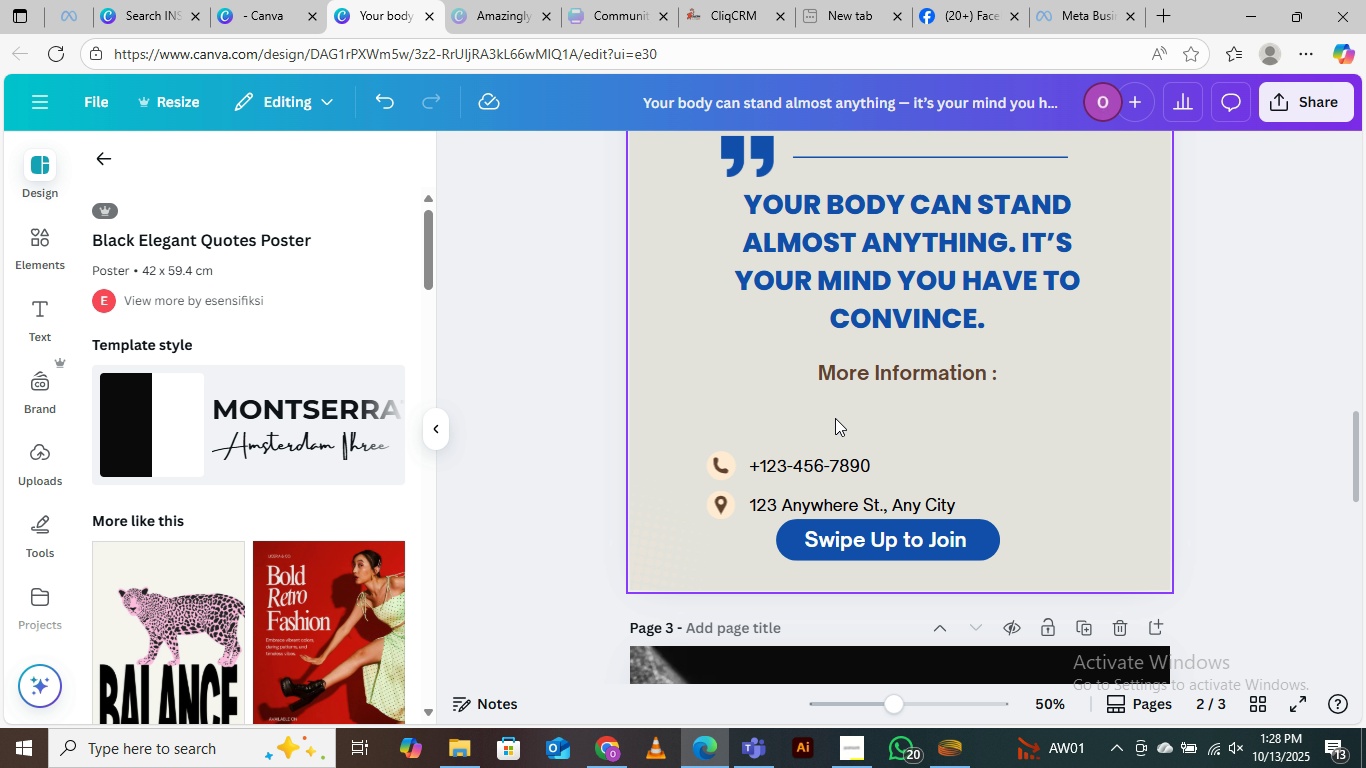 
key(Delete)
 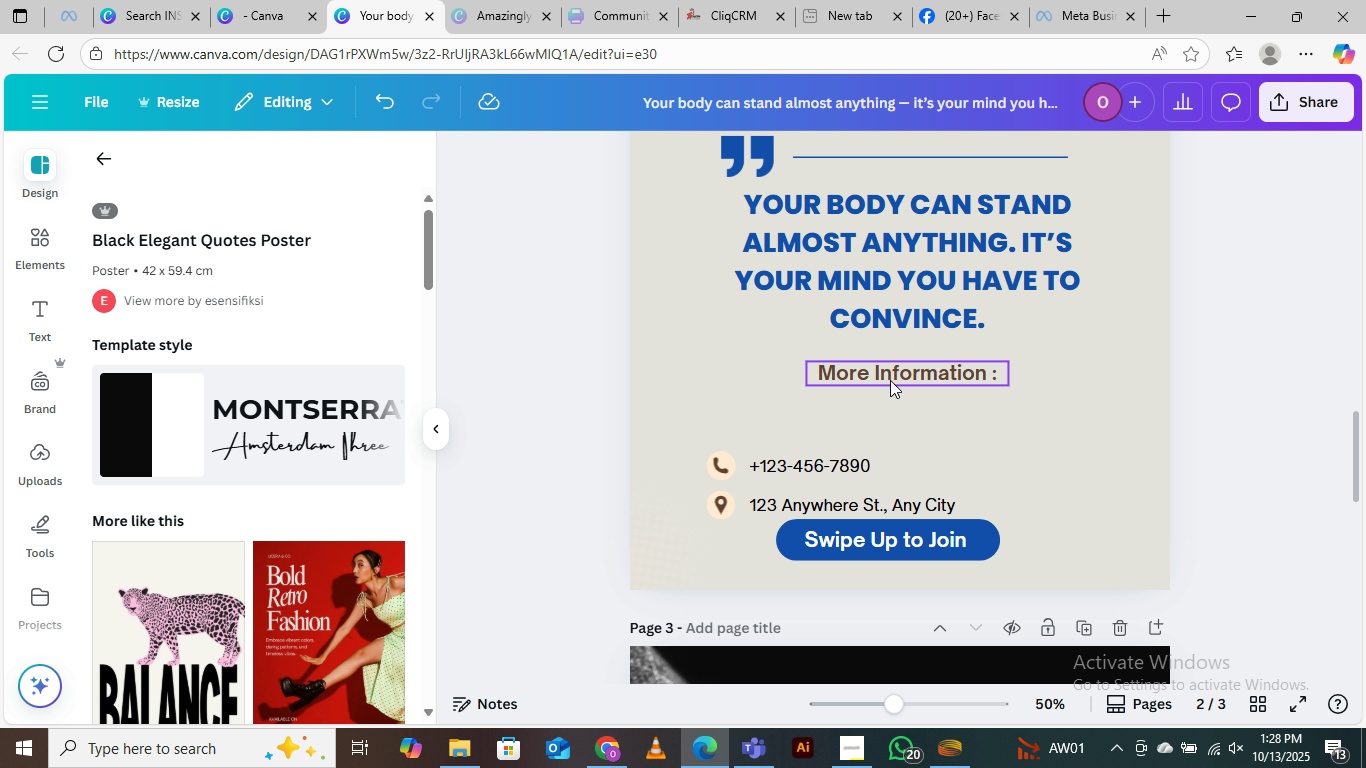 
left_click_drag(start_coordinate=[899, 378], to_coordinate=[890, 392])
 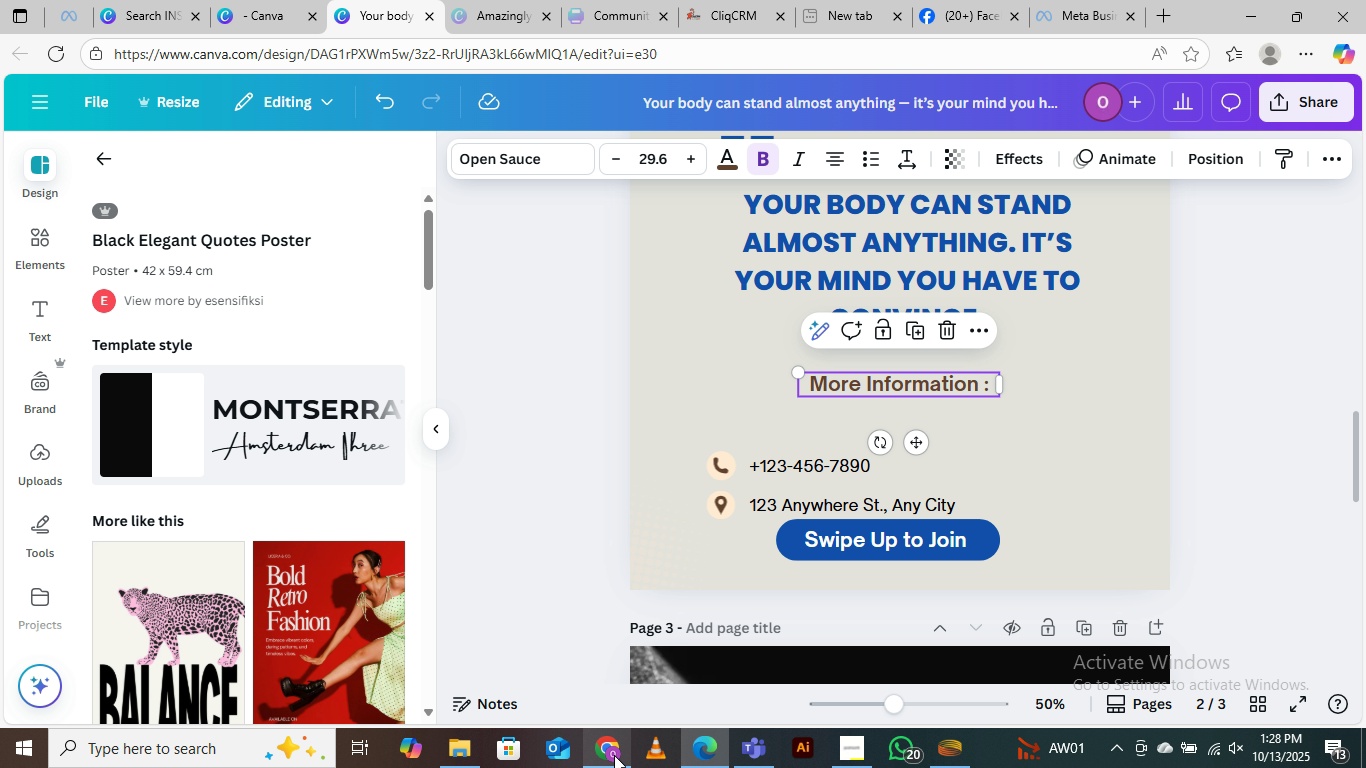 
left_click([596, 638])
 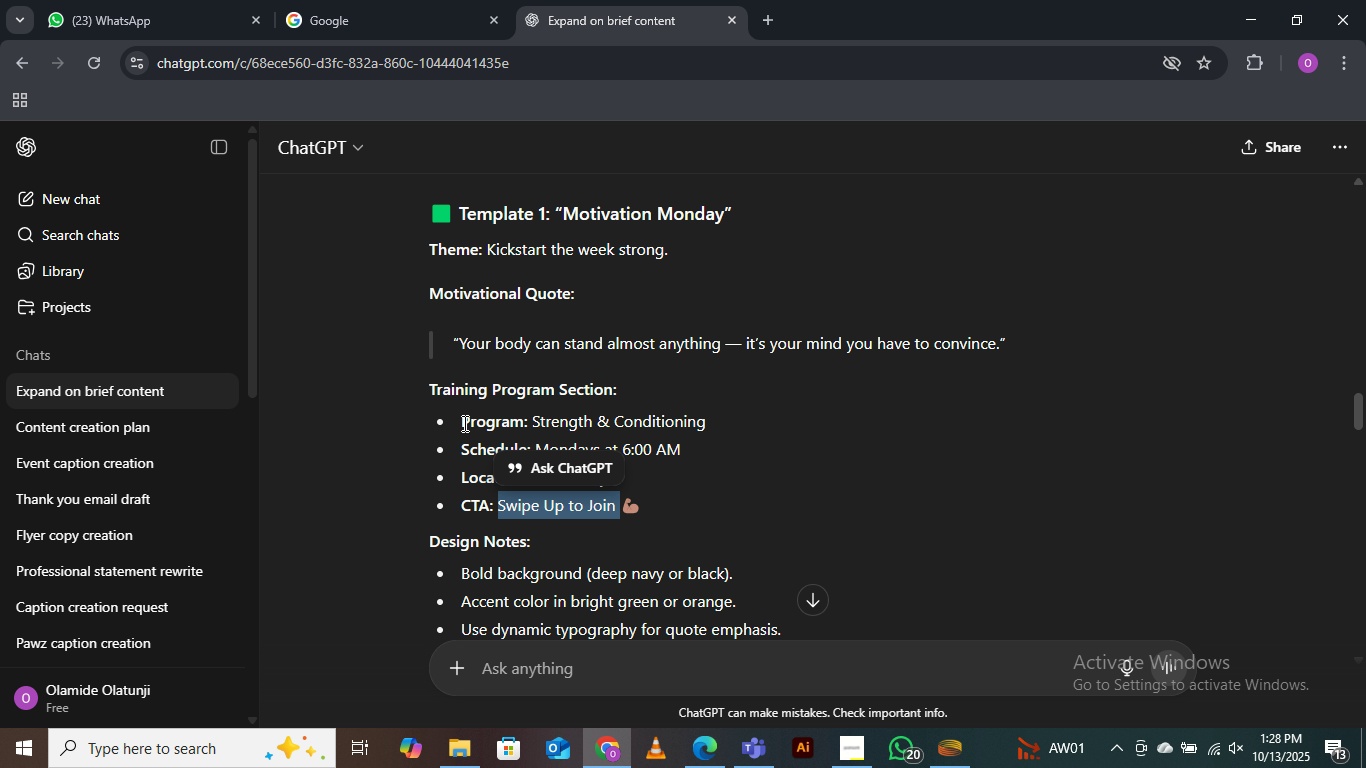 
left_click([463, 423])
 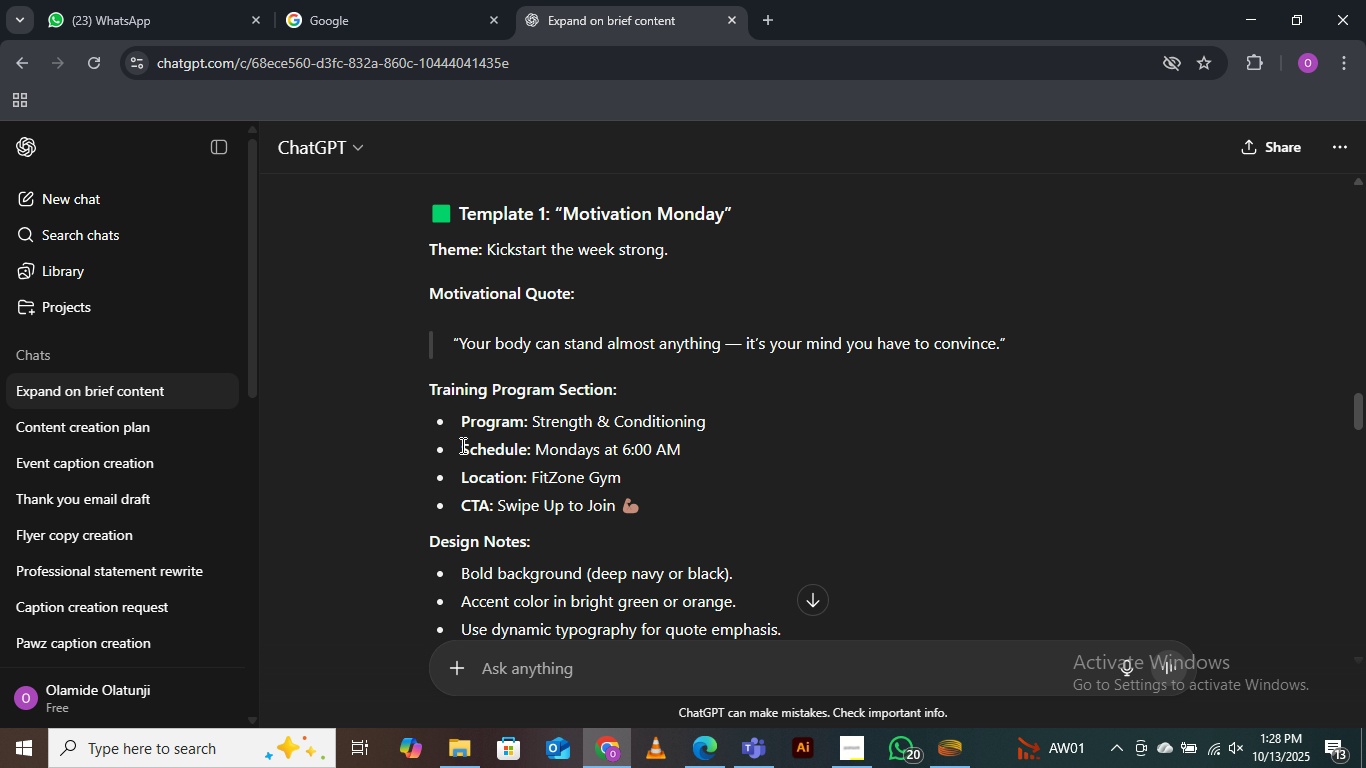 
left_click_drag(start_coordinate=[461, 445], to_coordinate=[619, 479])
 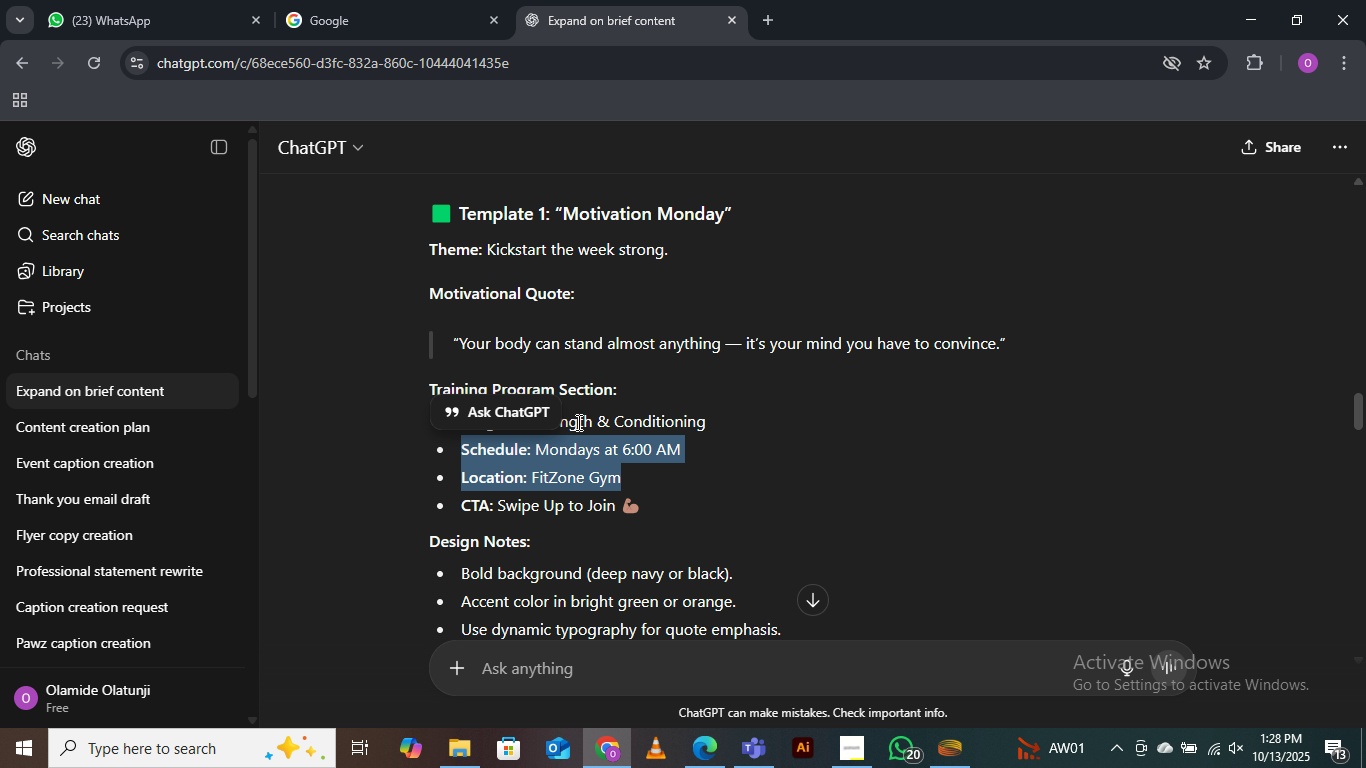 
left_click([578, 421])
 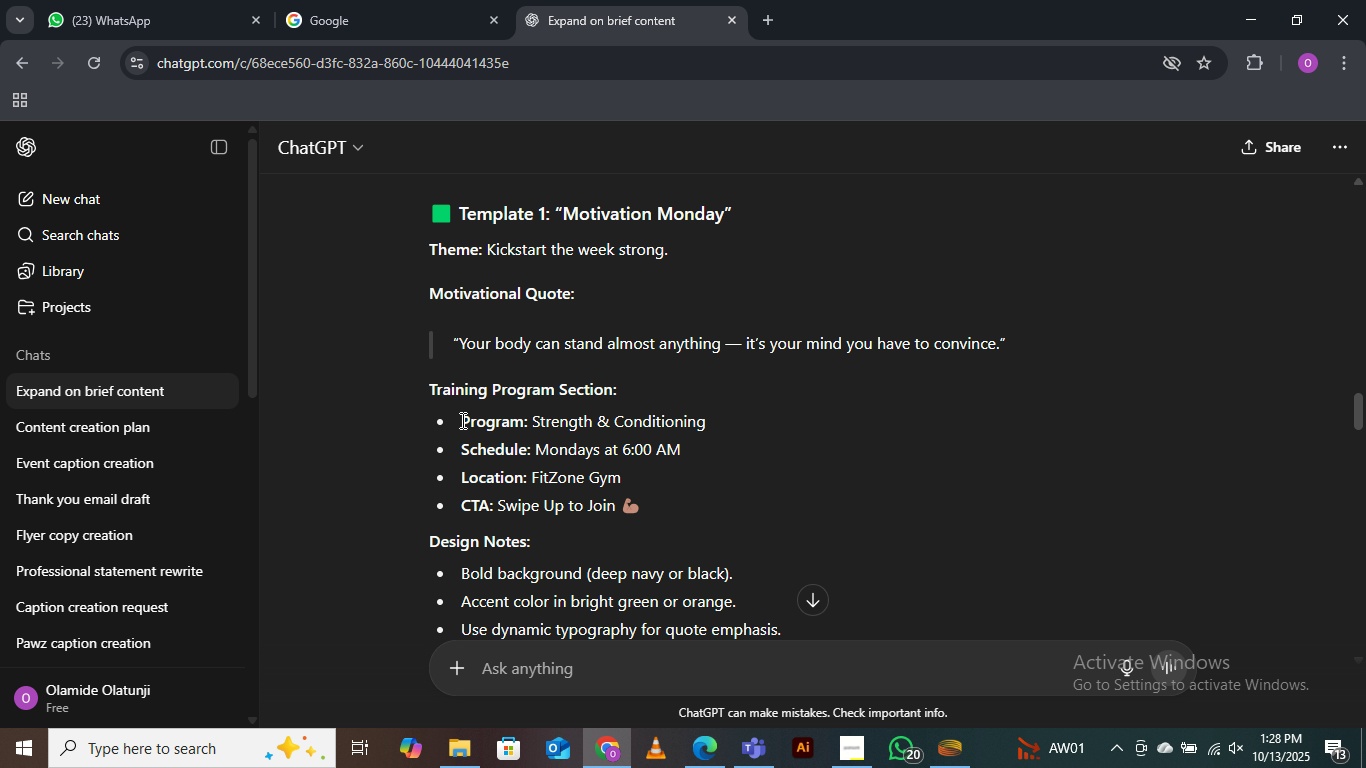 
left_click([460, 421])
 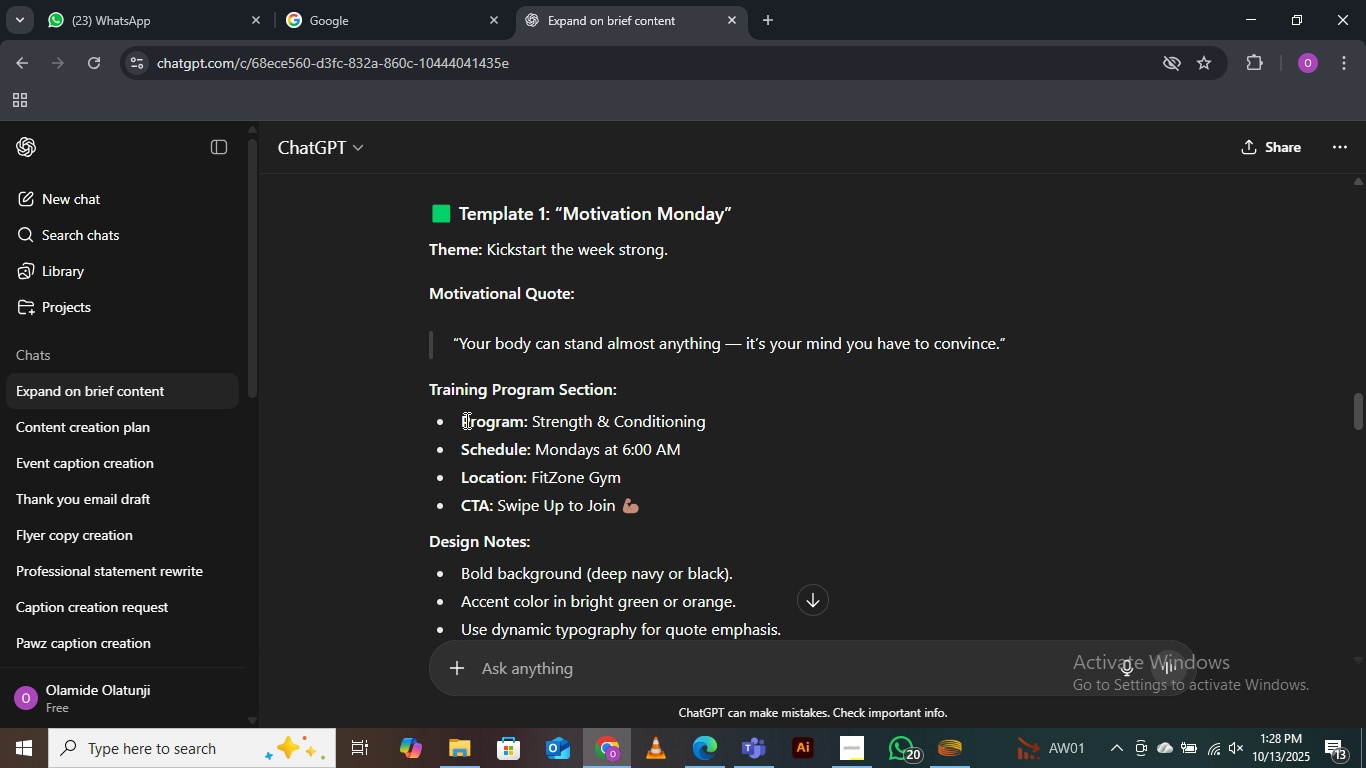 
left_click_drag(start_coordinate=[465, 420], to_coordinate=[619, 468])
 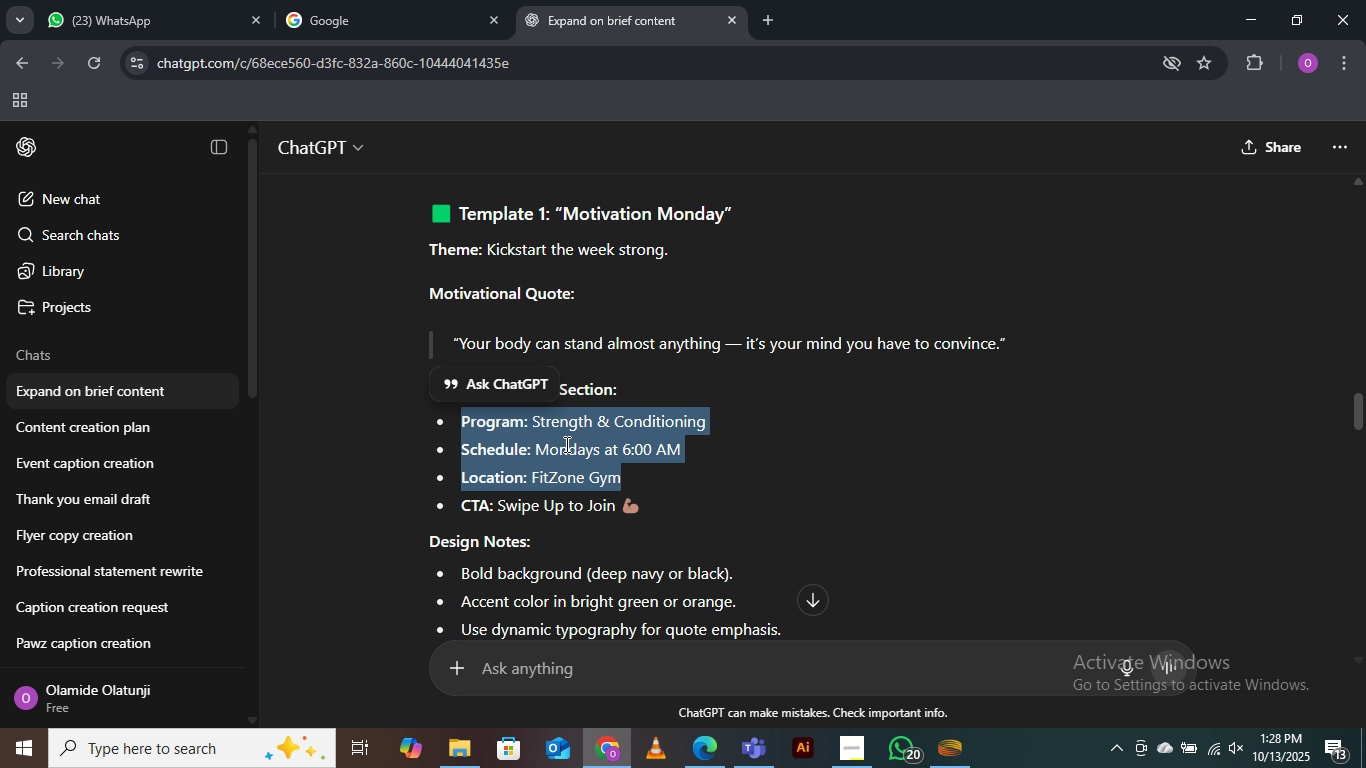 
right_click([565, 445])
 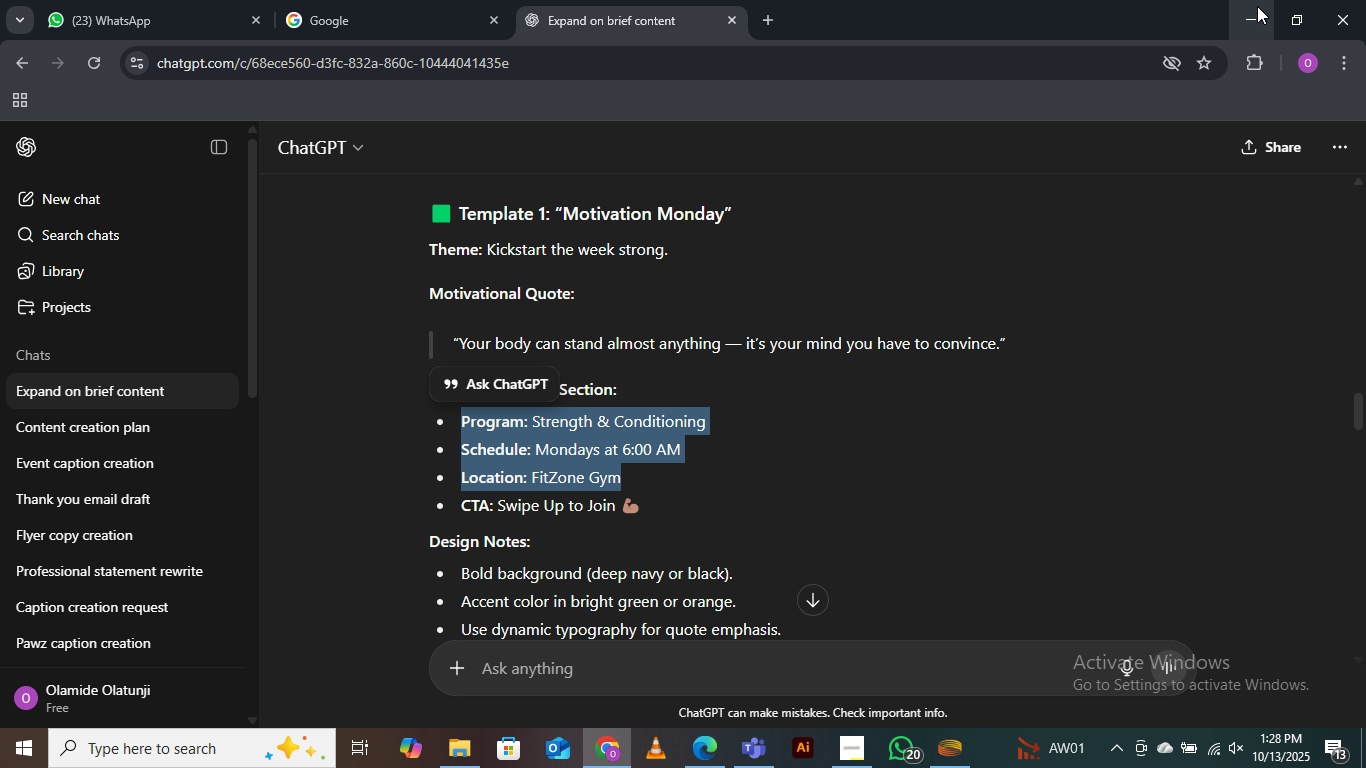 
left_click([1245, 8])
 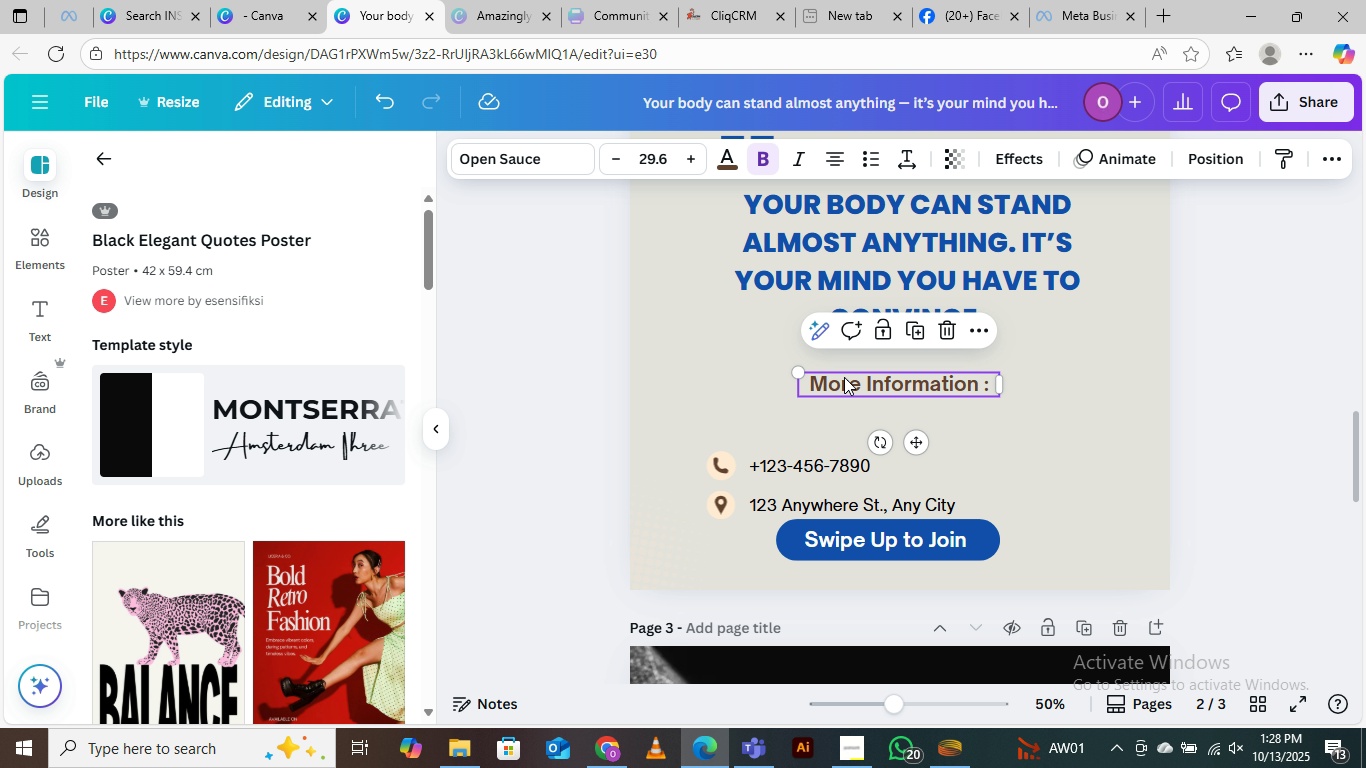 
double_click([849, 380])
 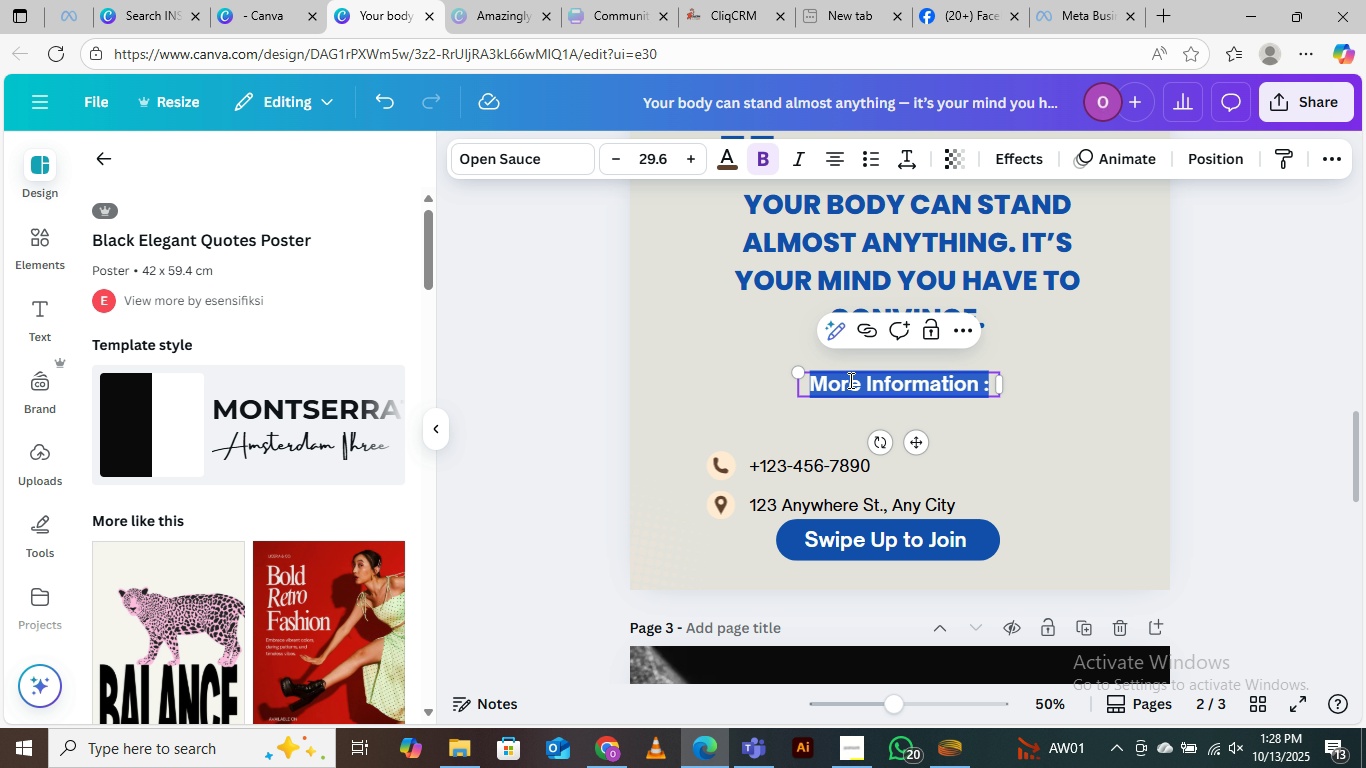 
key(Control+V)
 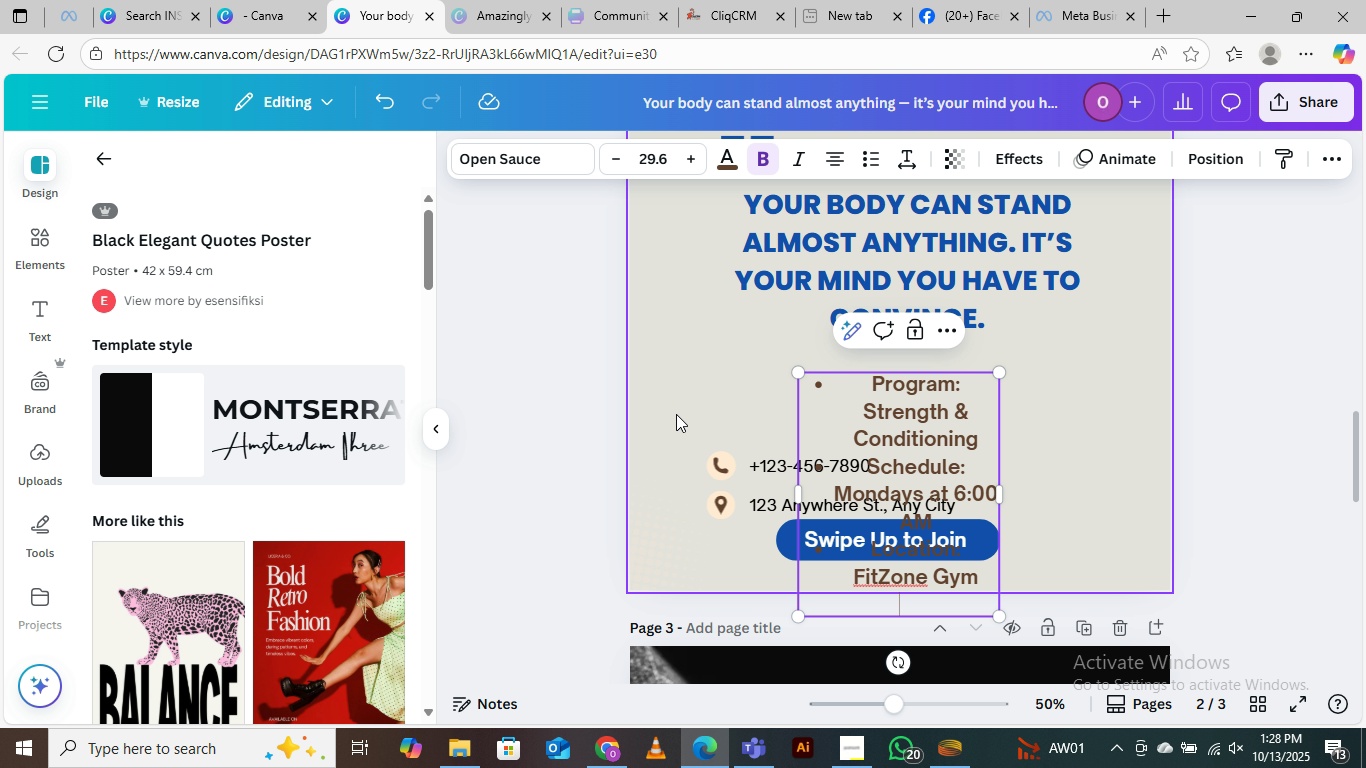 
left_click([669, 384])
 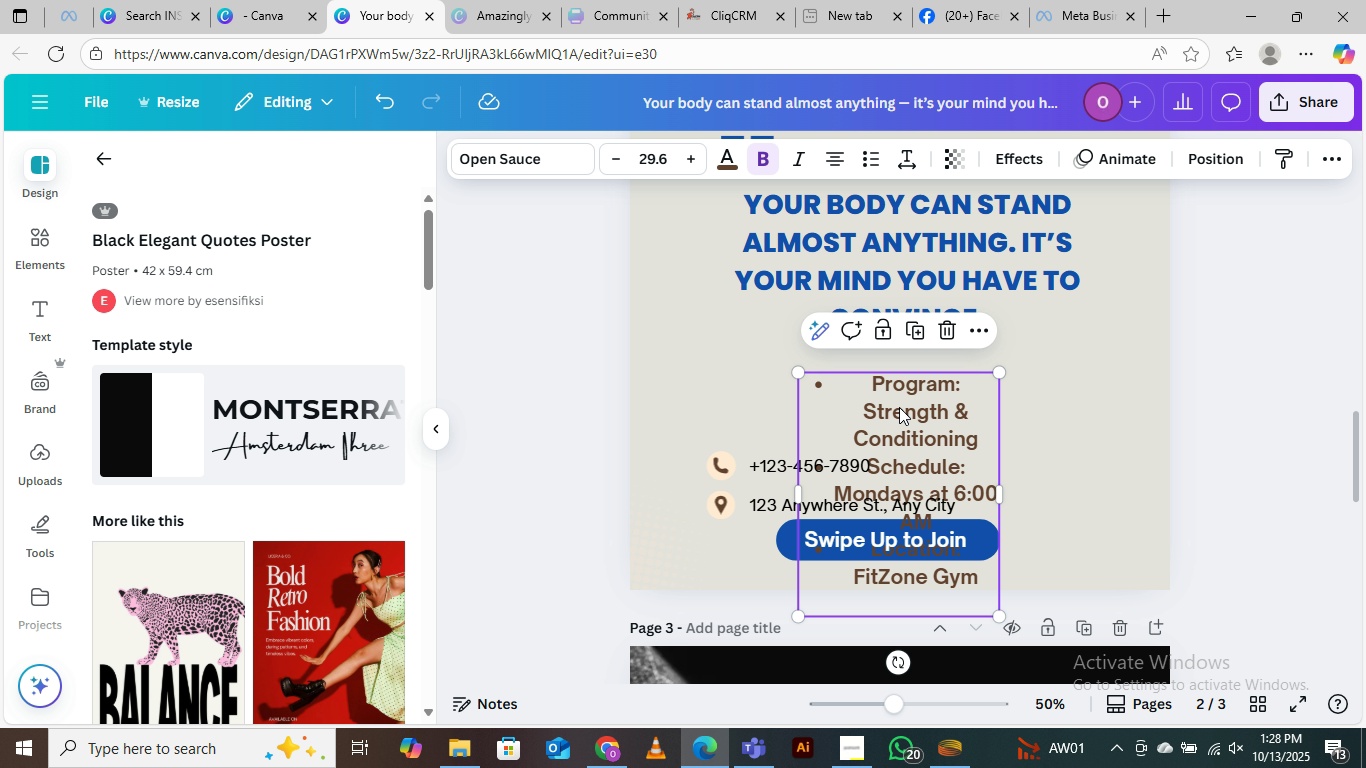 
left_click([899, 407])
 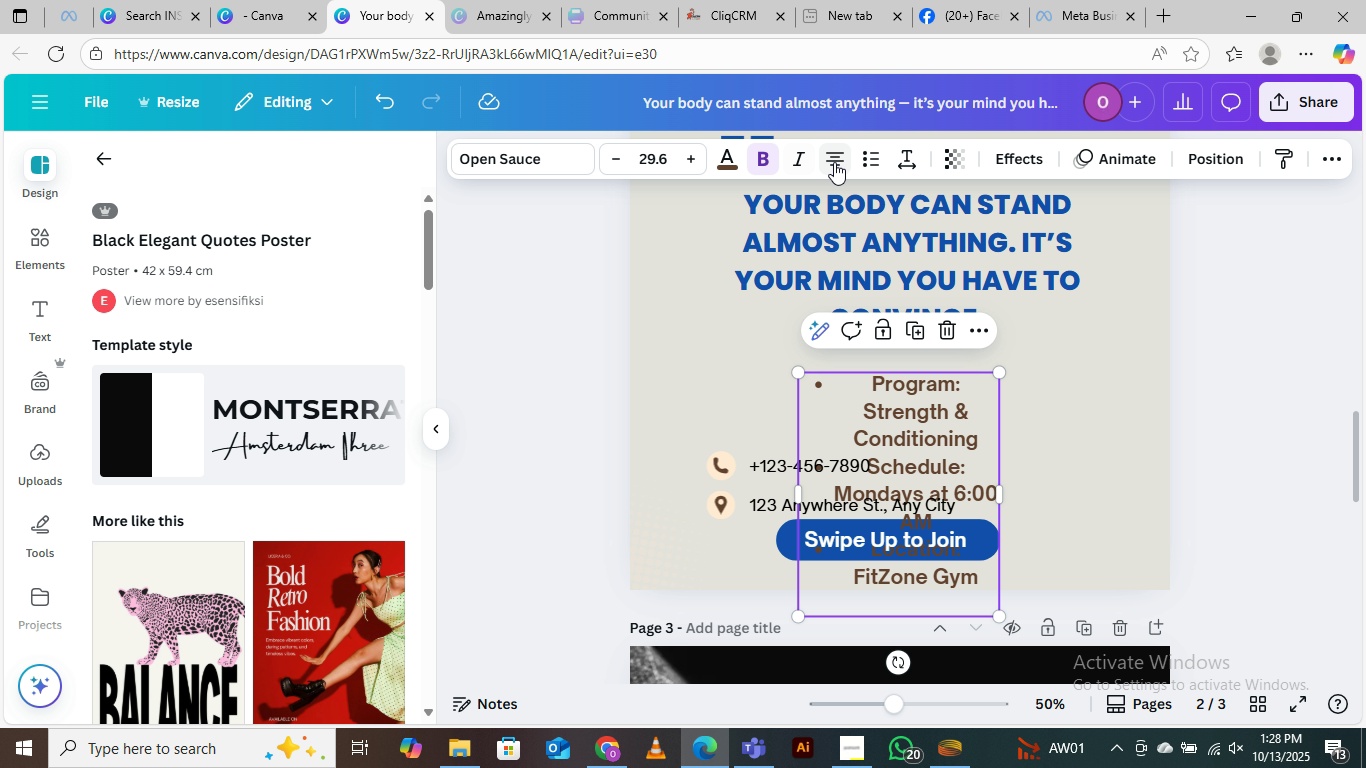 
left_click([837, 162])
 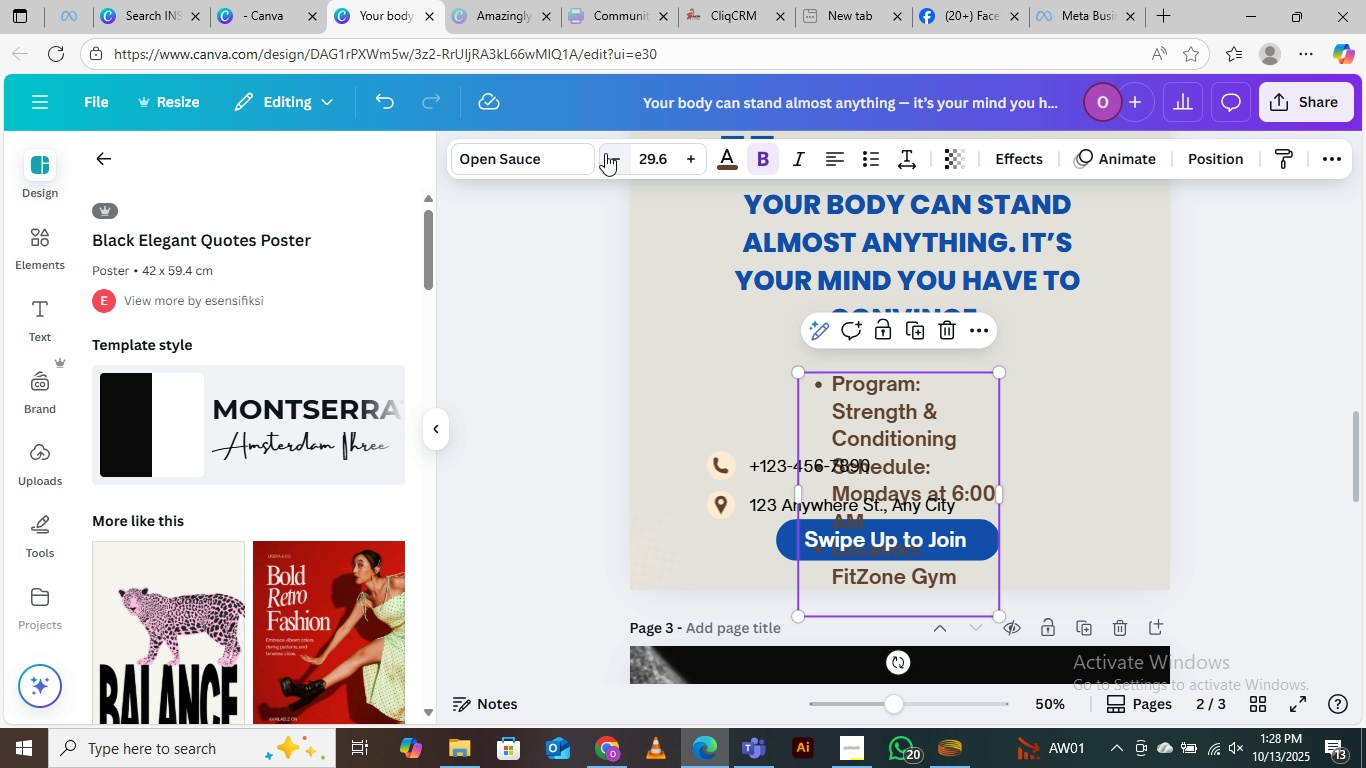 
double_click([603, 155])
 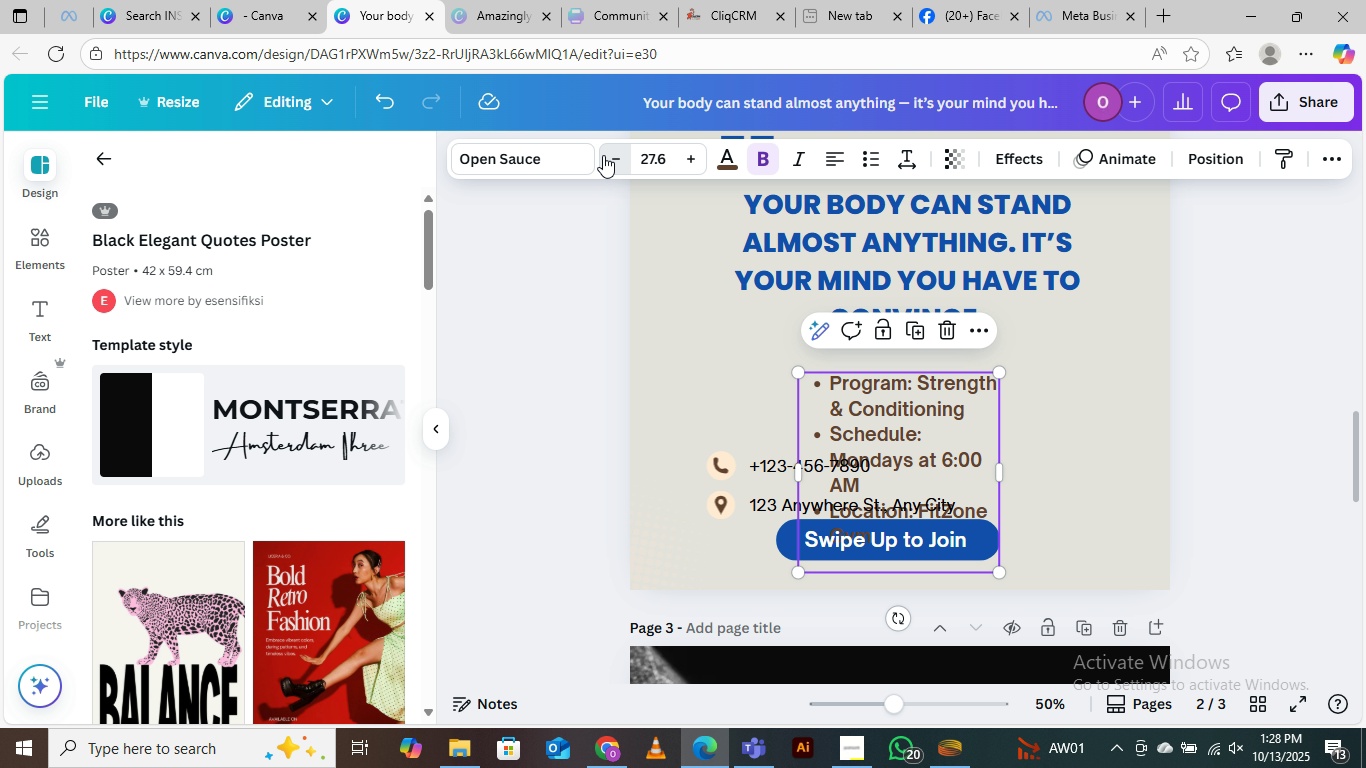 
triple_click([603, 155])
 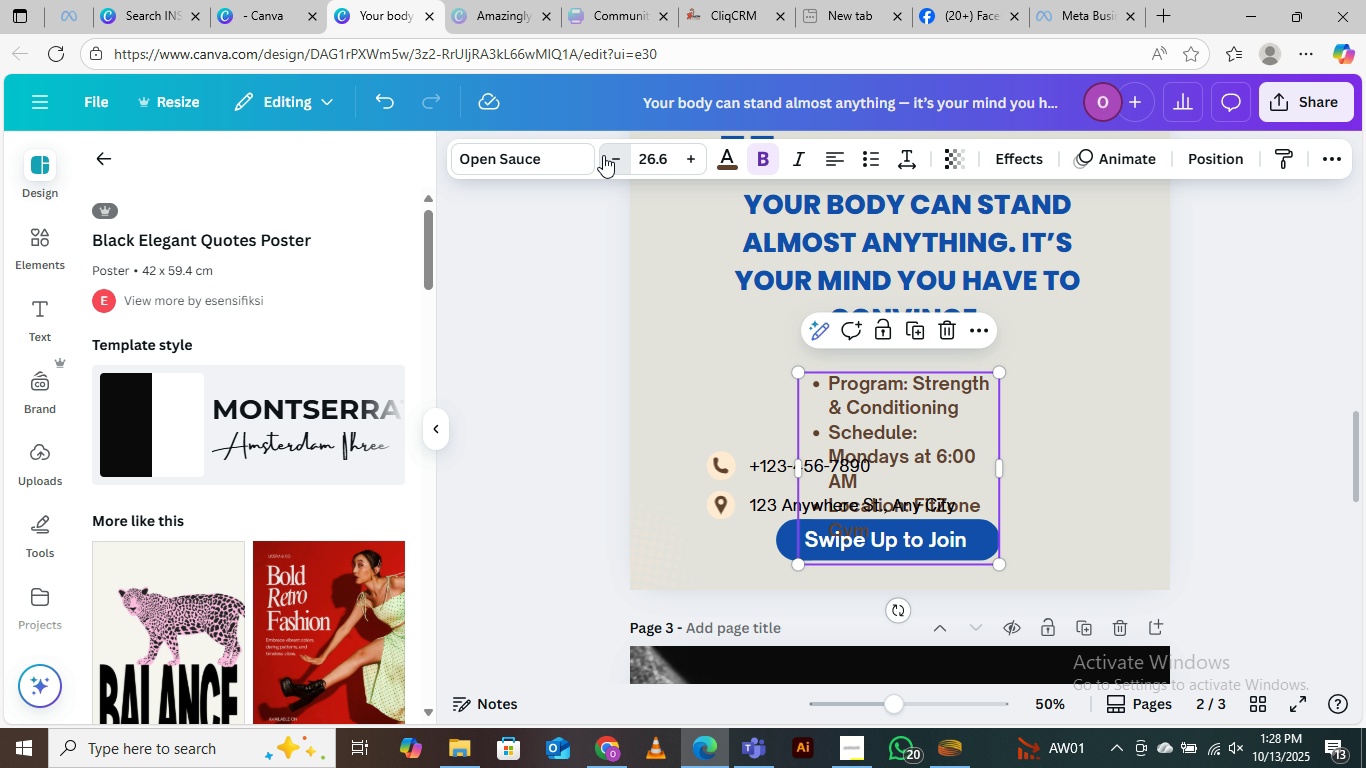 
triple_click([603, 155])
 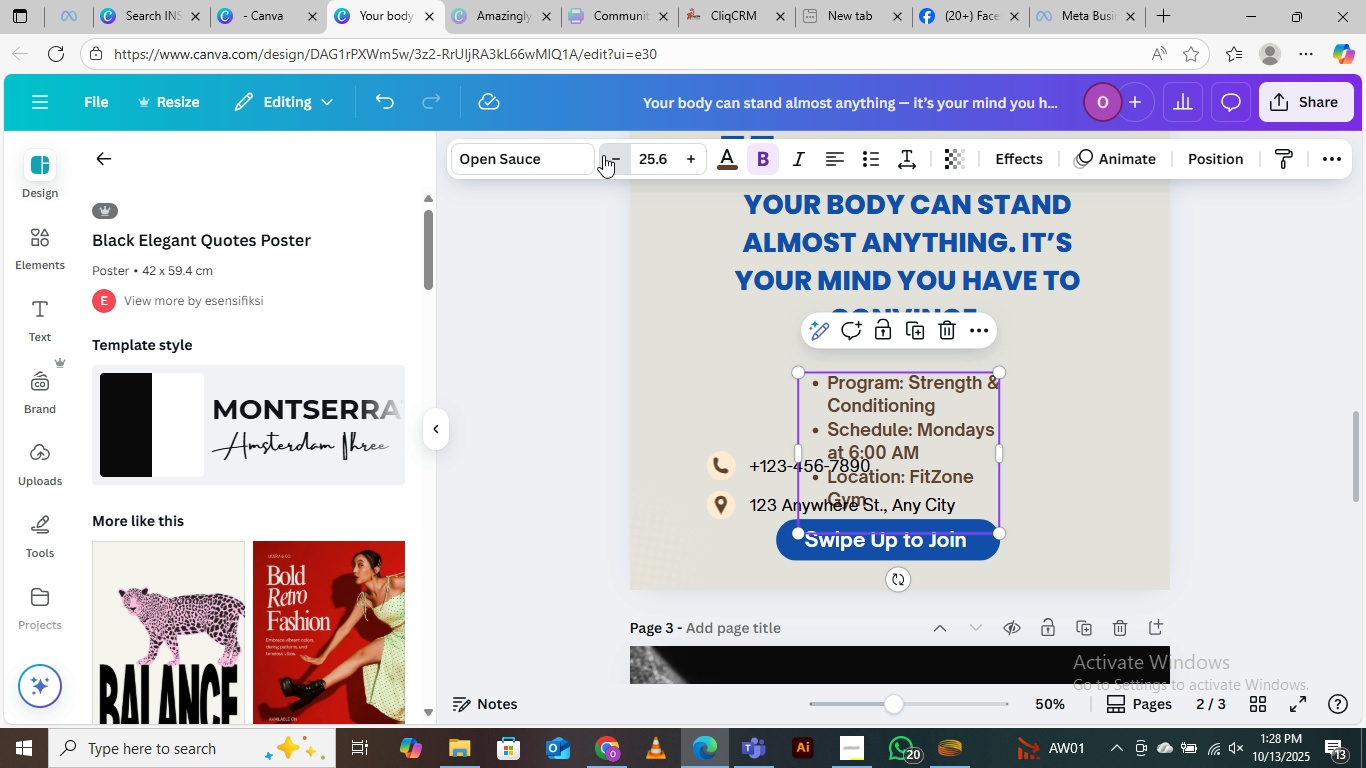 
triple_click([603, 155])
 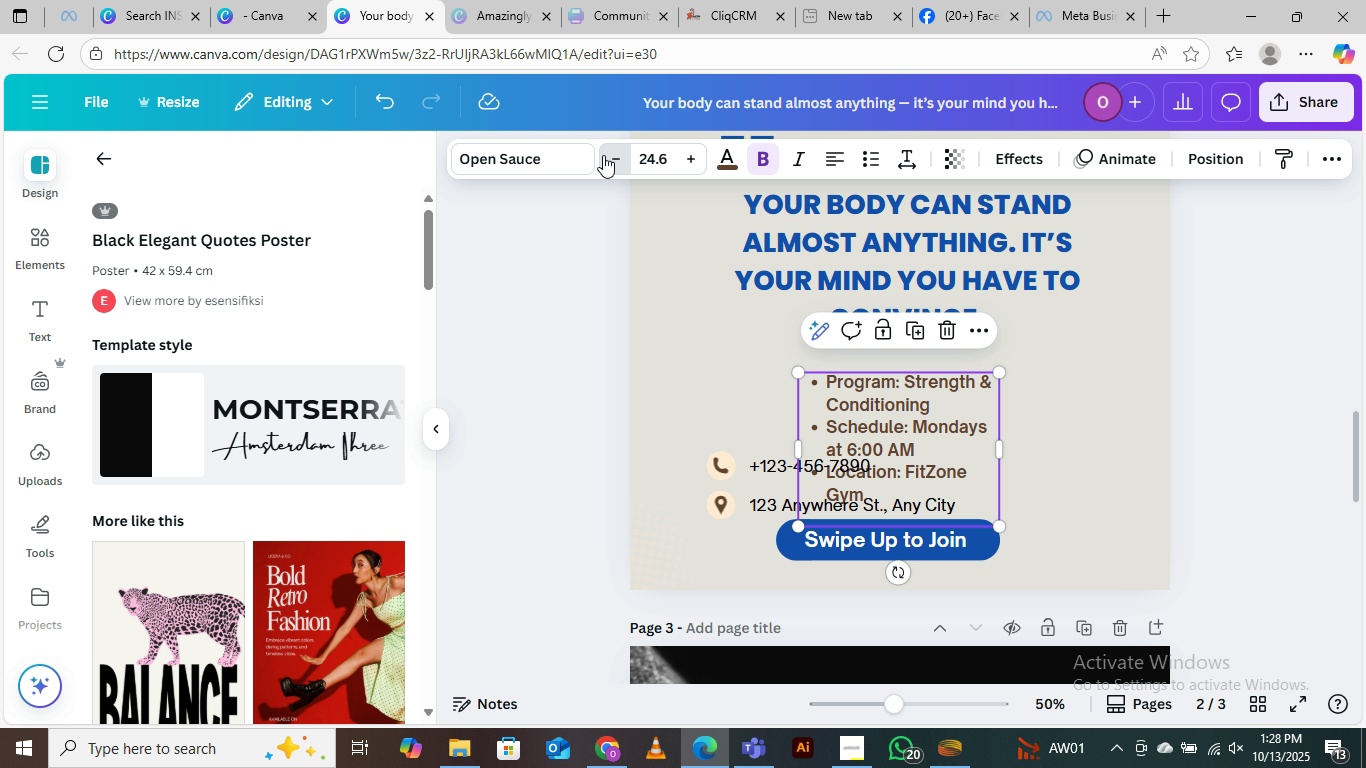 
triple_click([603, 155])
 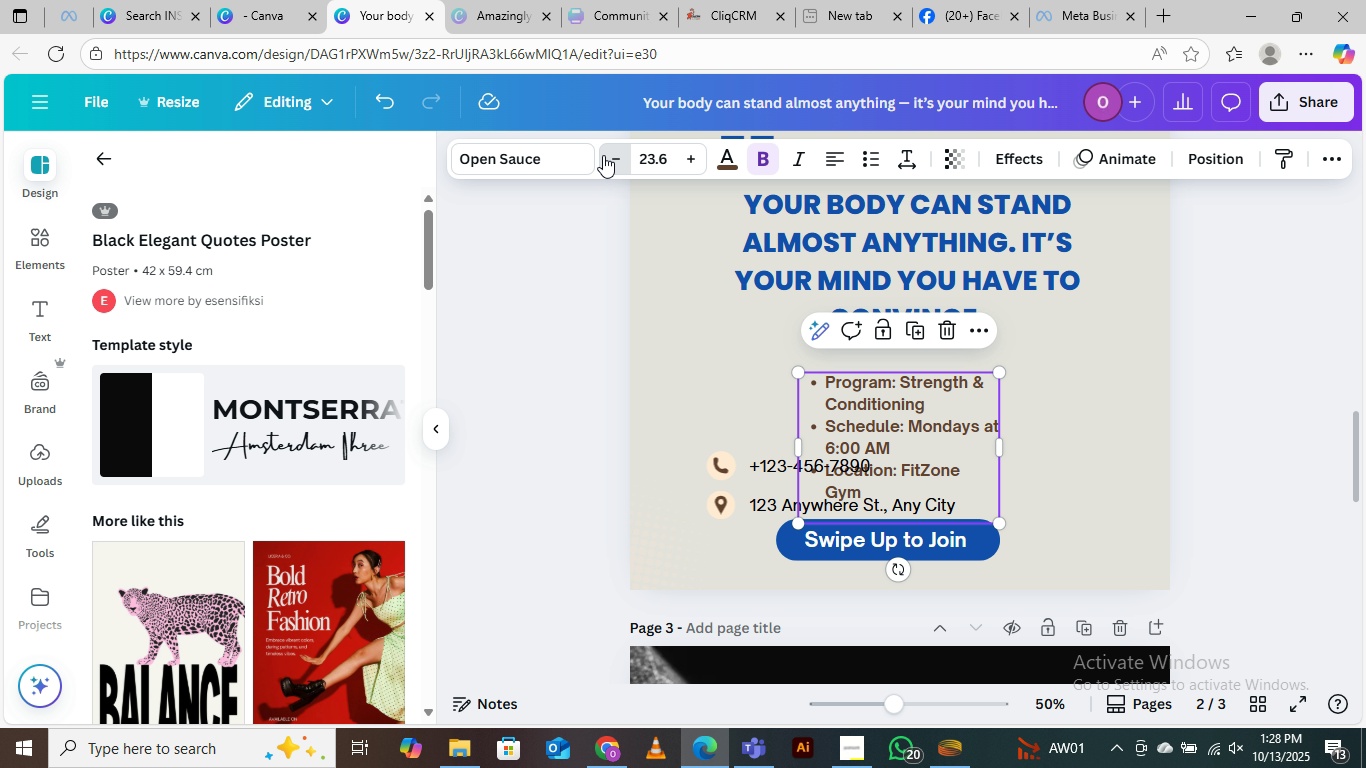 
triple_click([603, 155])
 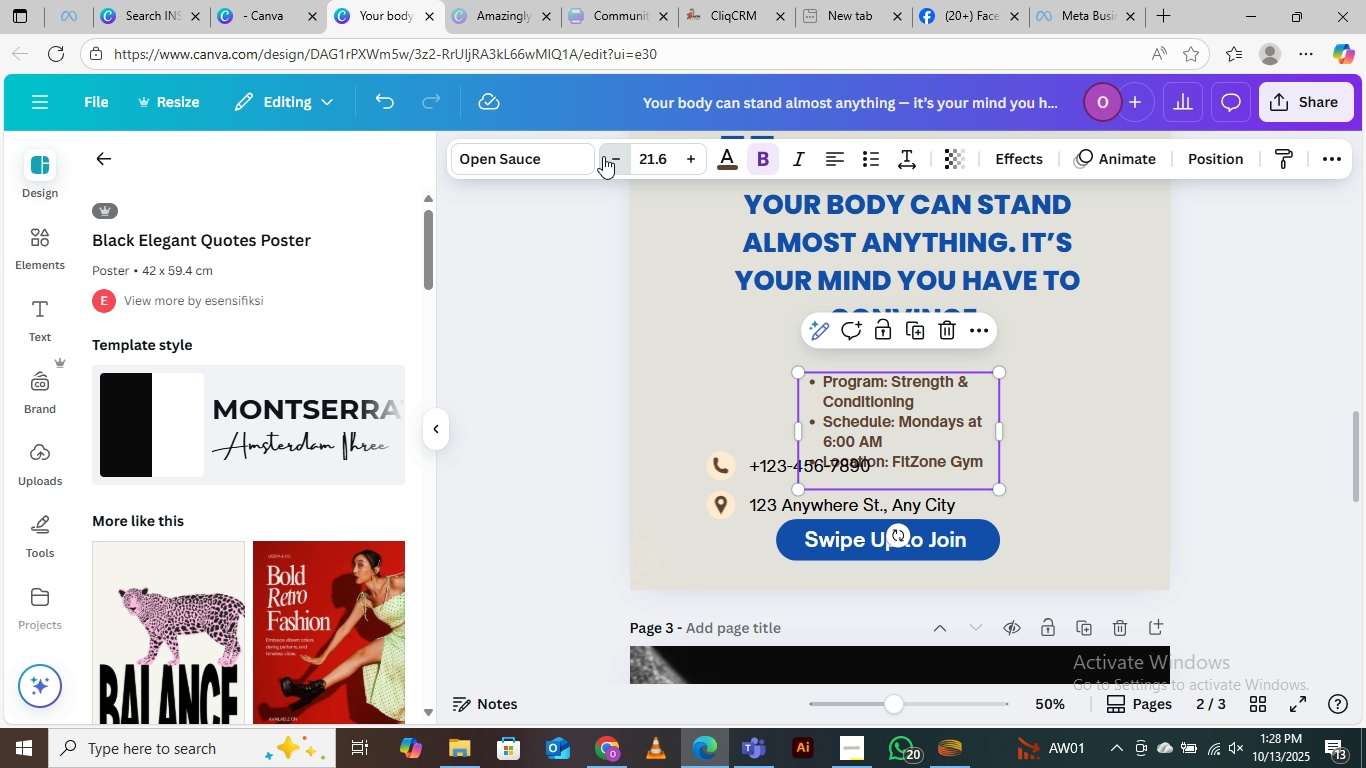 
triple_click([603, 156])
 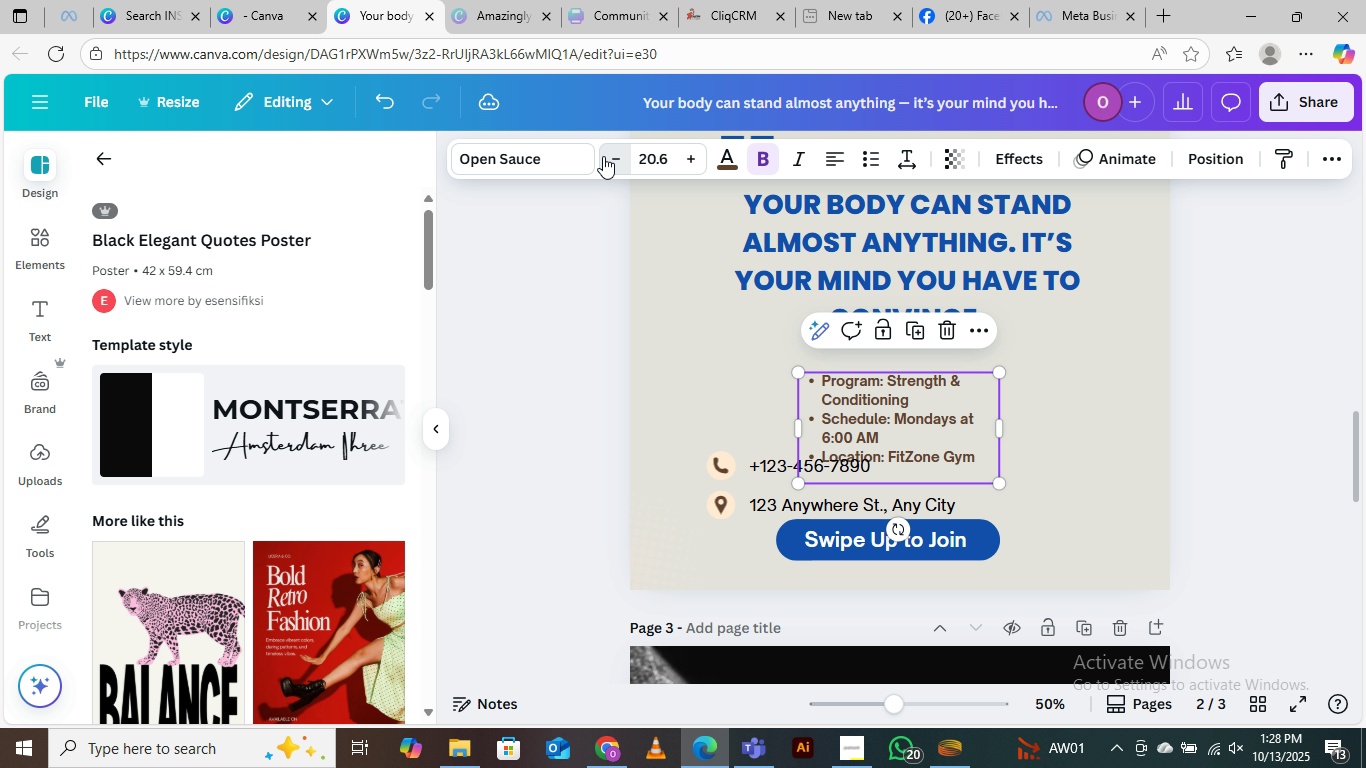 
triple_click([603, 156])
 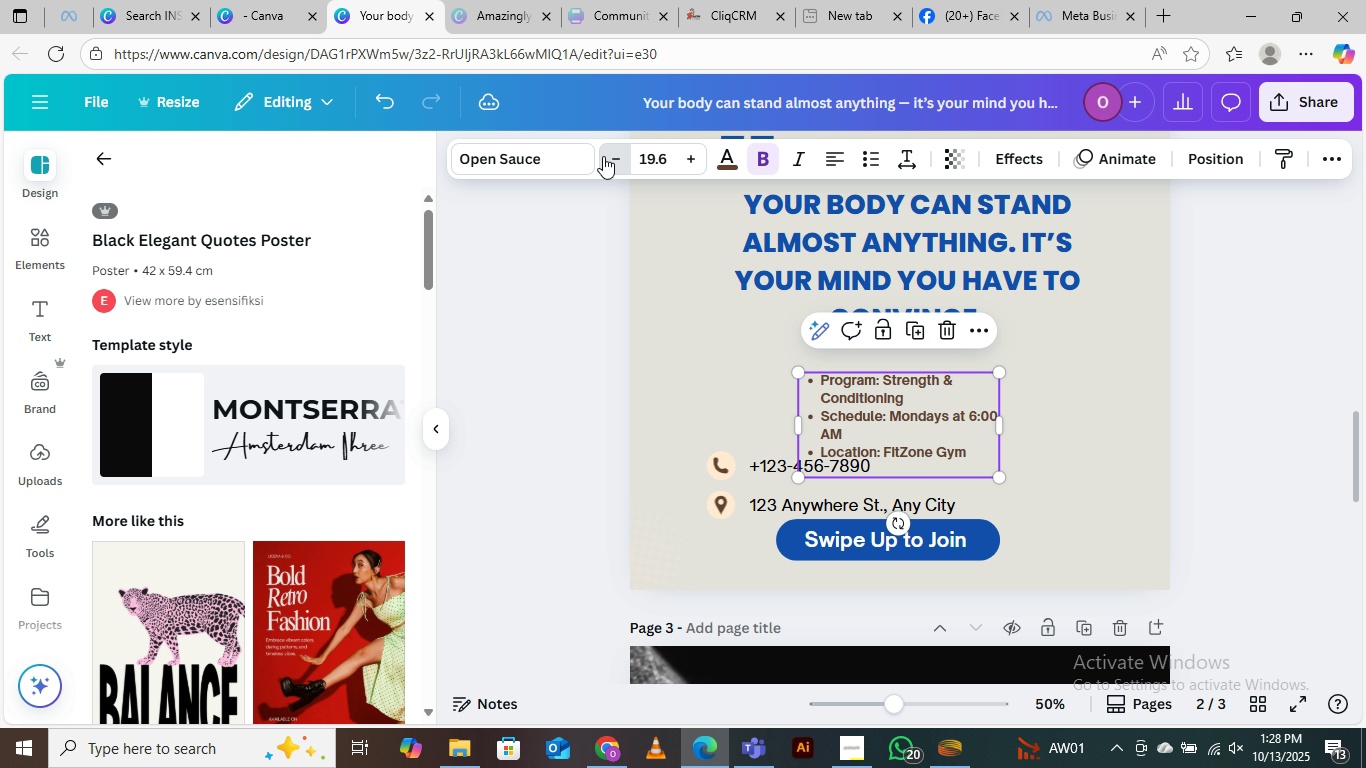 
triple_click([603, 156])
 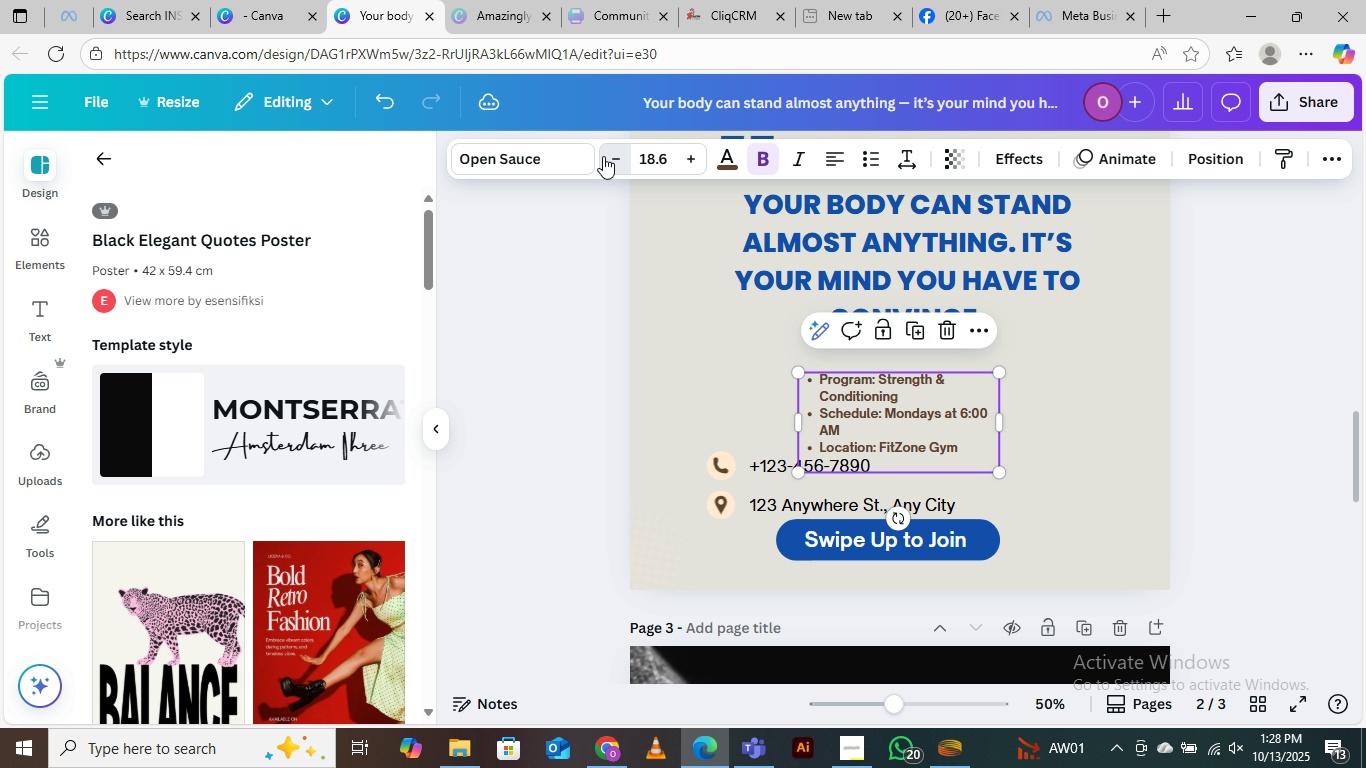 
triple_click([603, 156])
 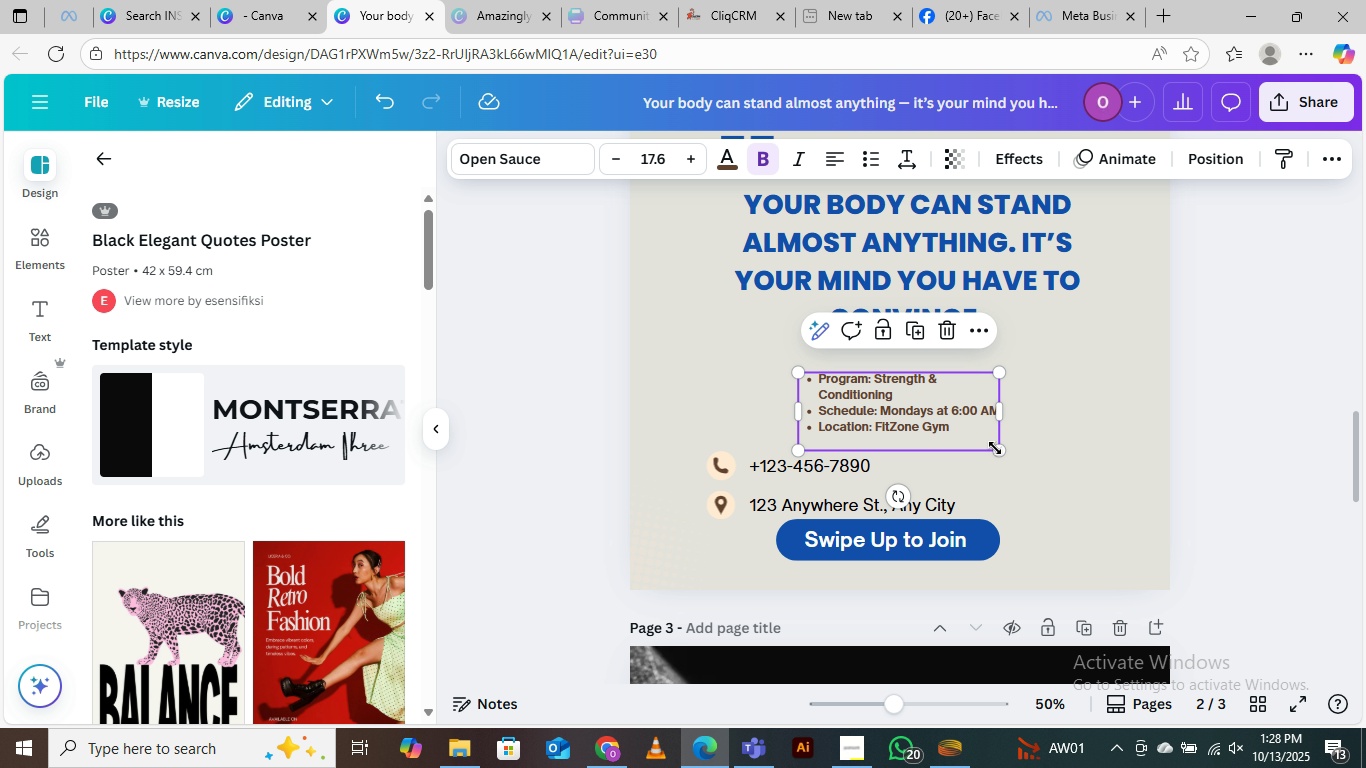 
left_click_drag(start_coordinate=[1005, 451], to_coordinate=[1020, 454])
 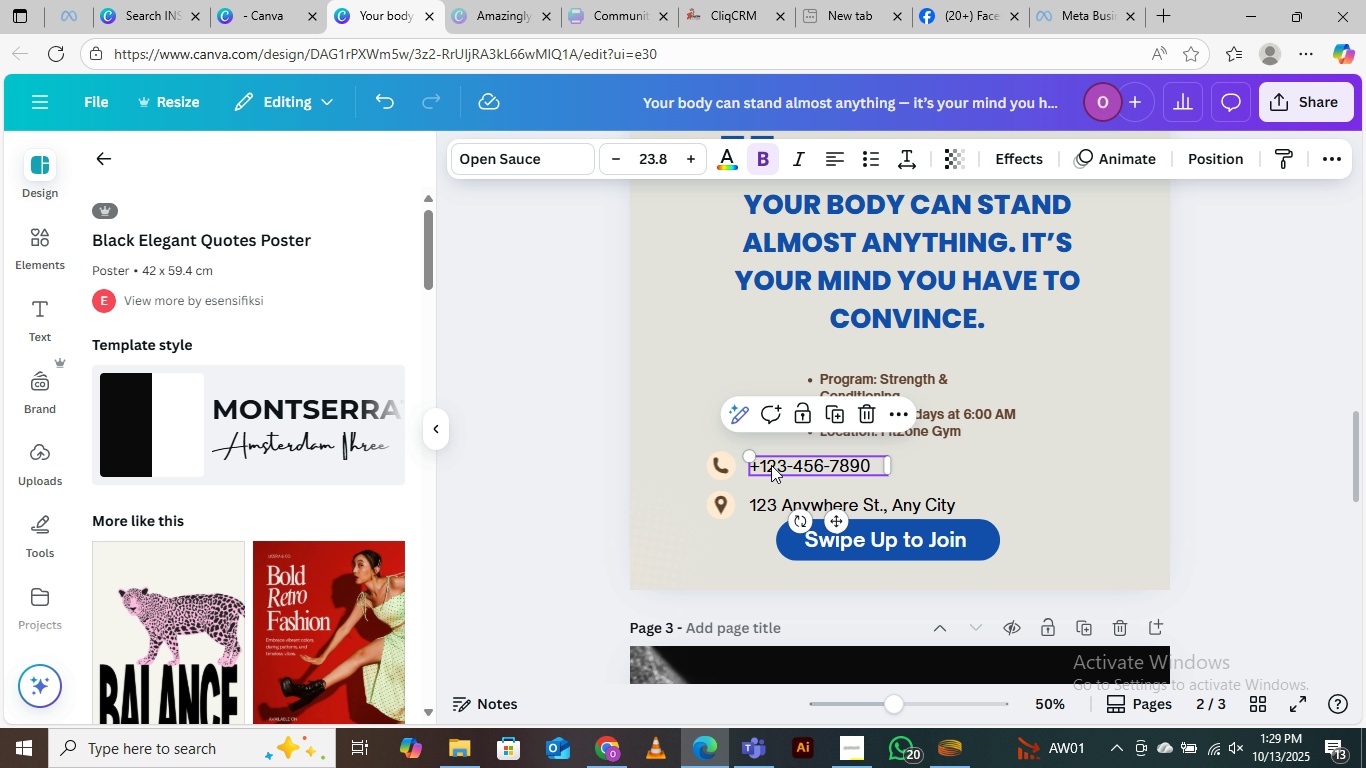 
left_click([771, 465])
 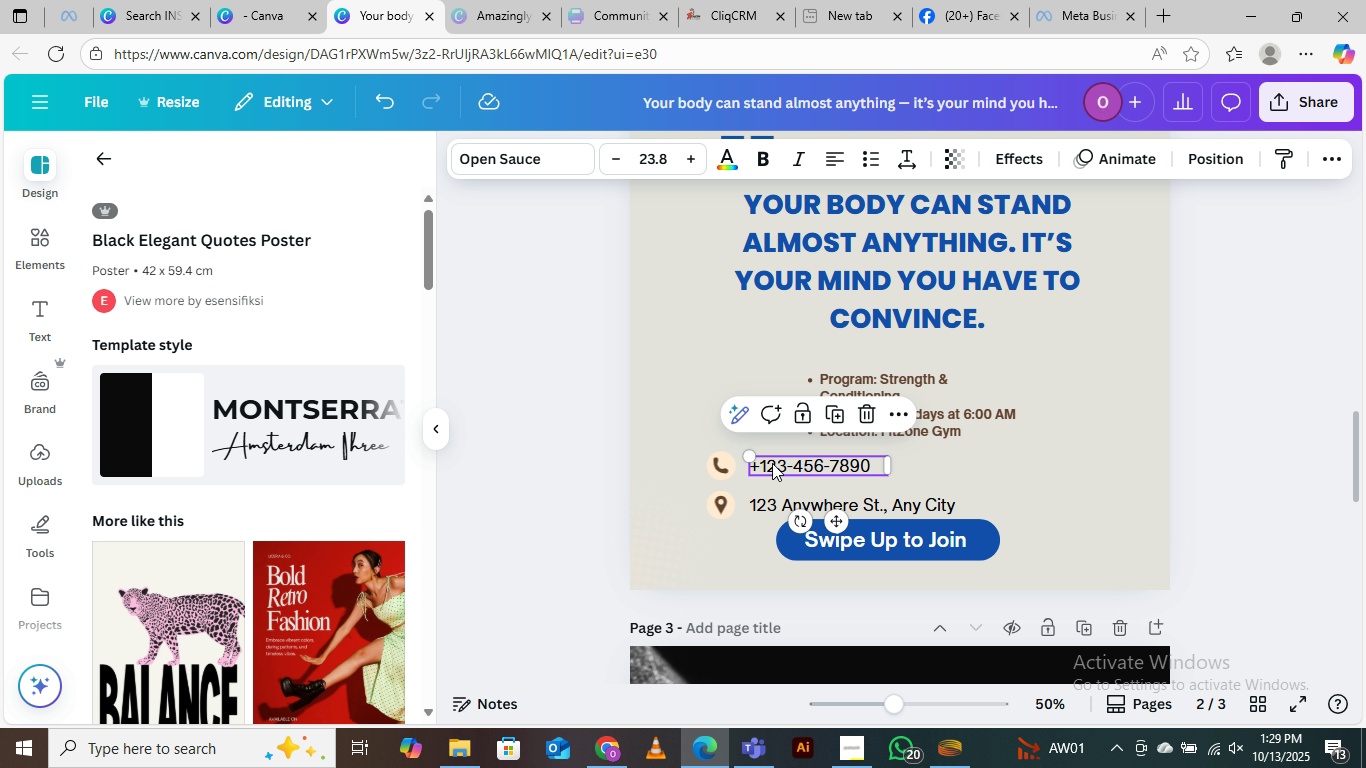 
key(Delete)
 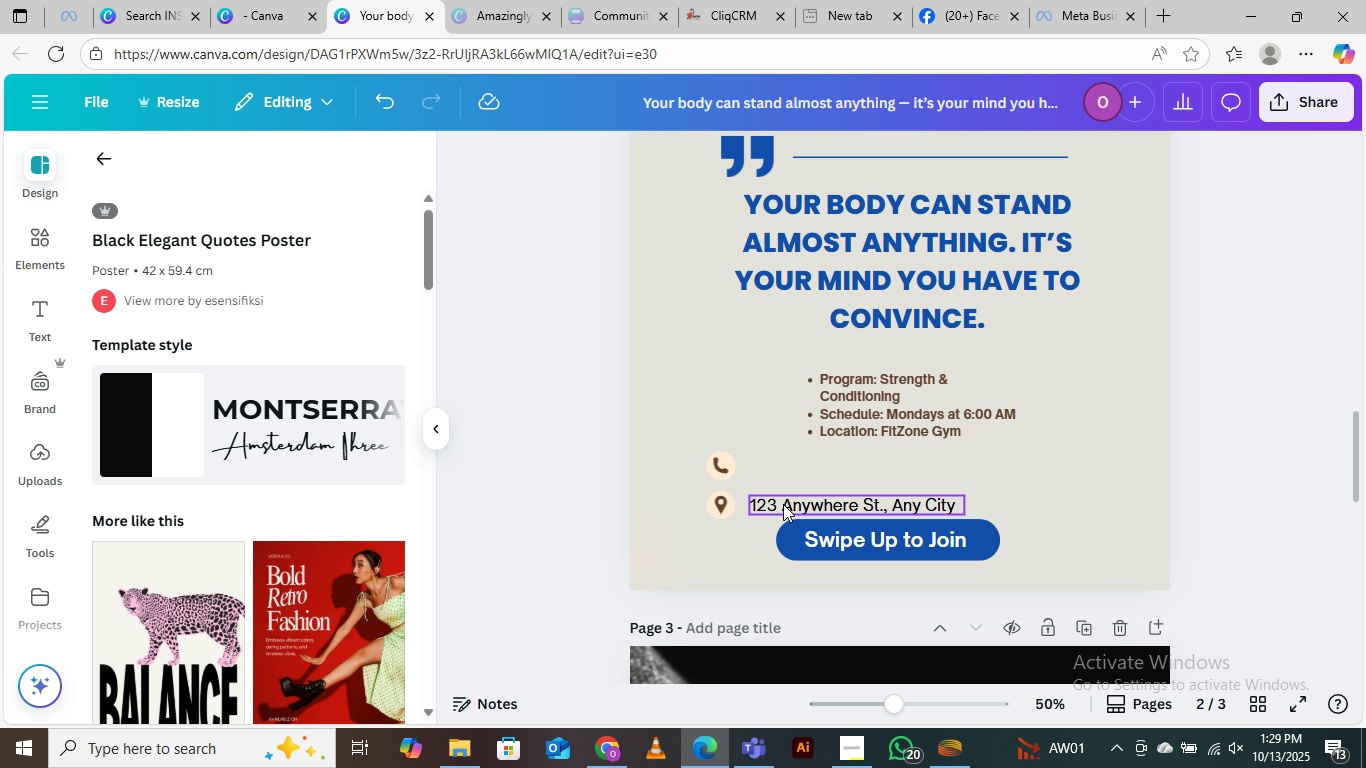 
left_click([783, 504])
 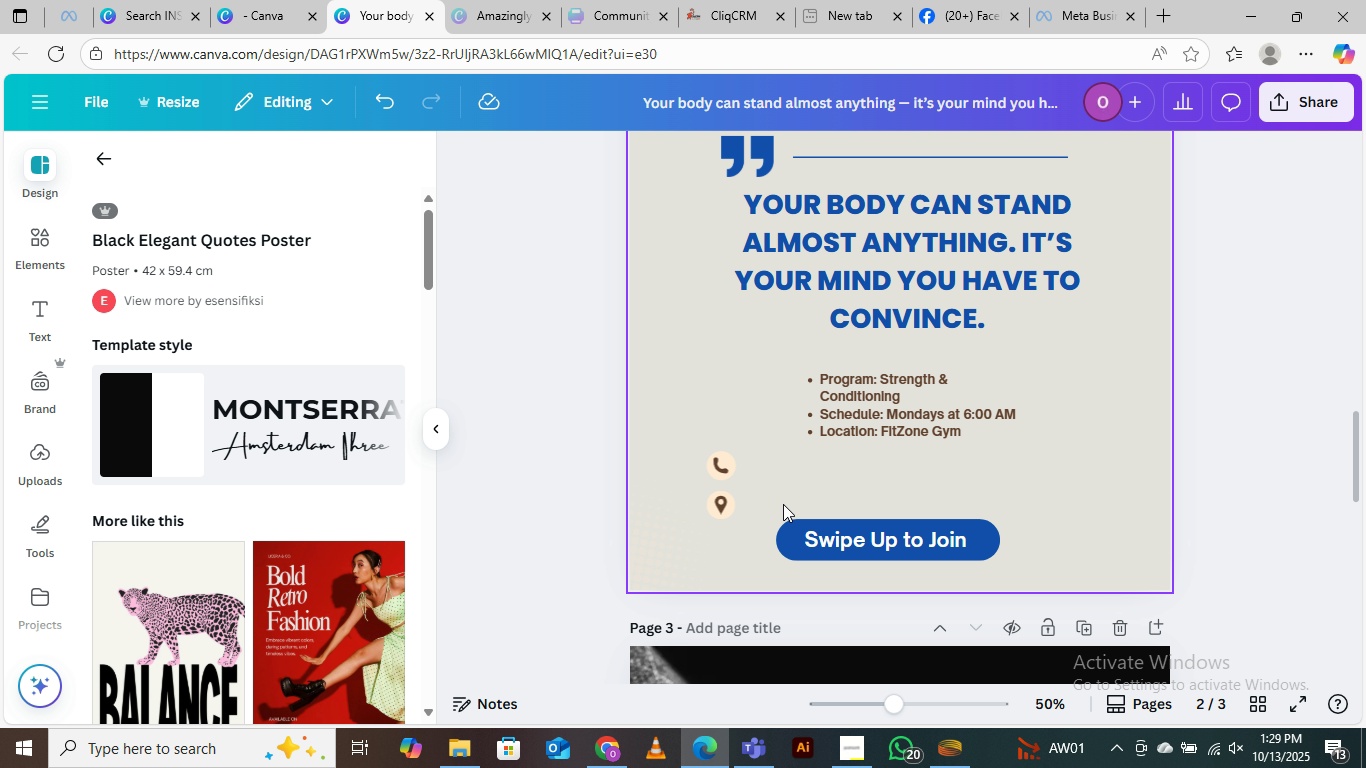 
key(Delete)
 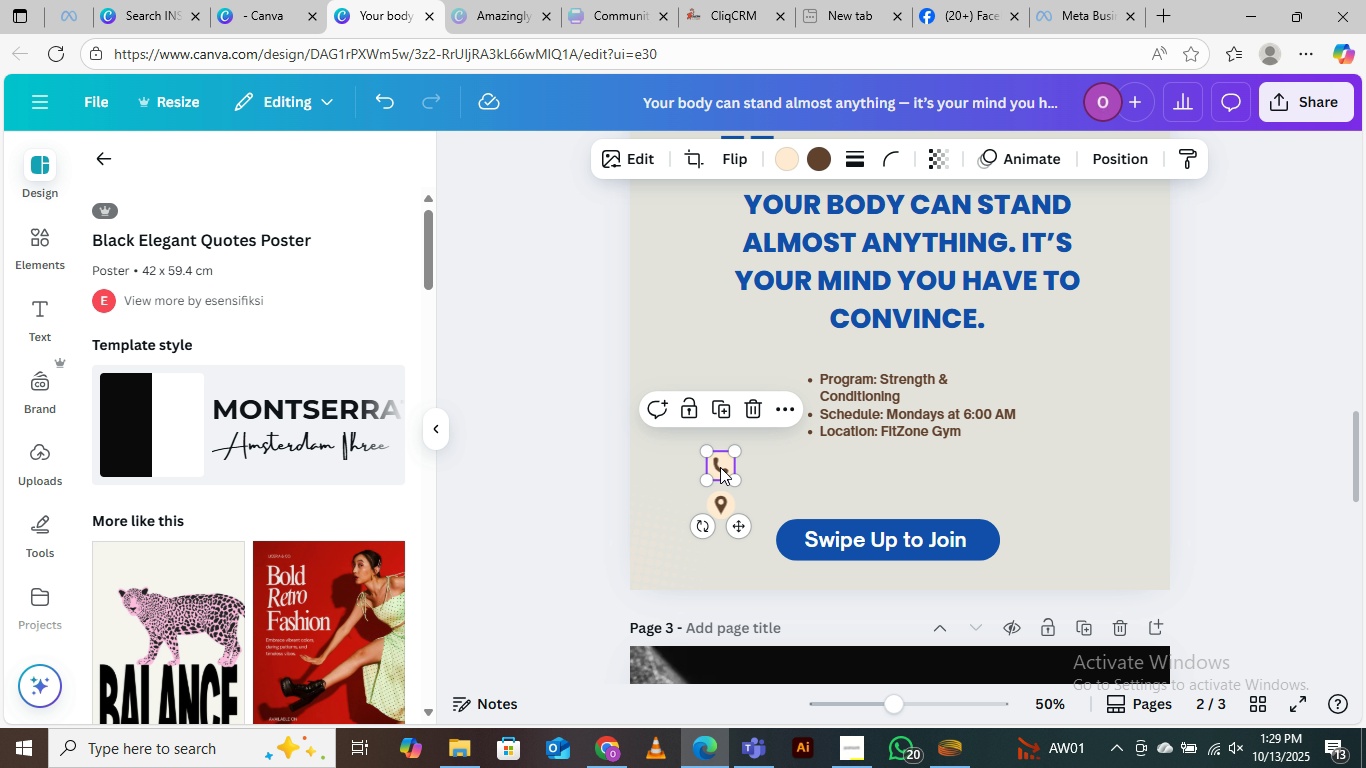 
left_click([720, 467])
 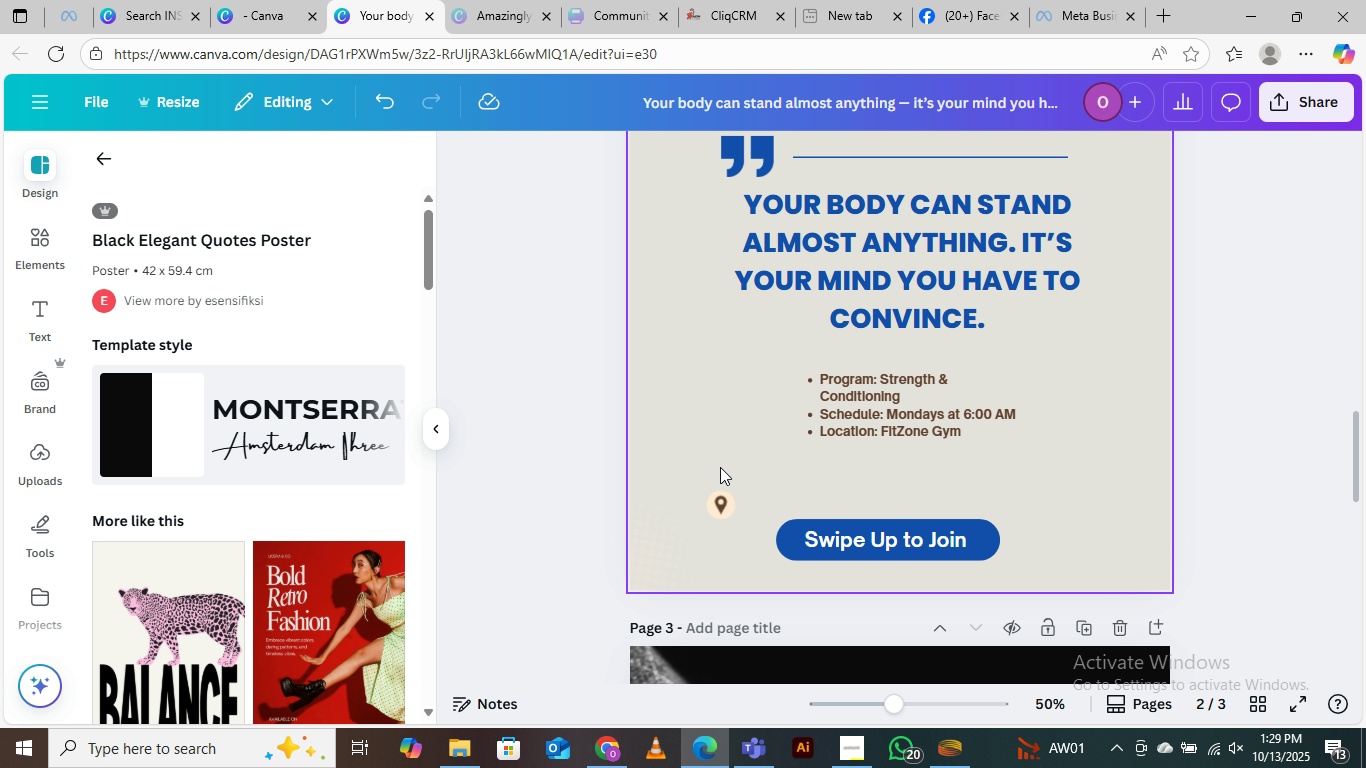 
key(Delete)
 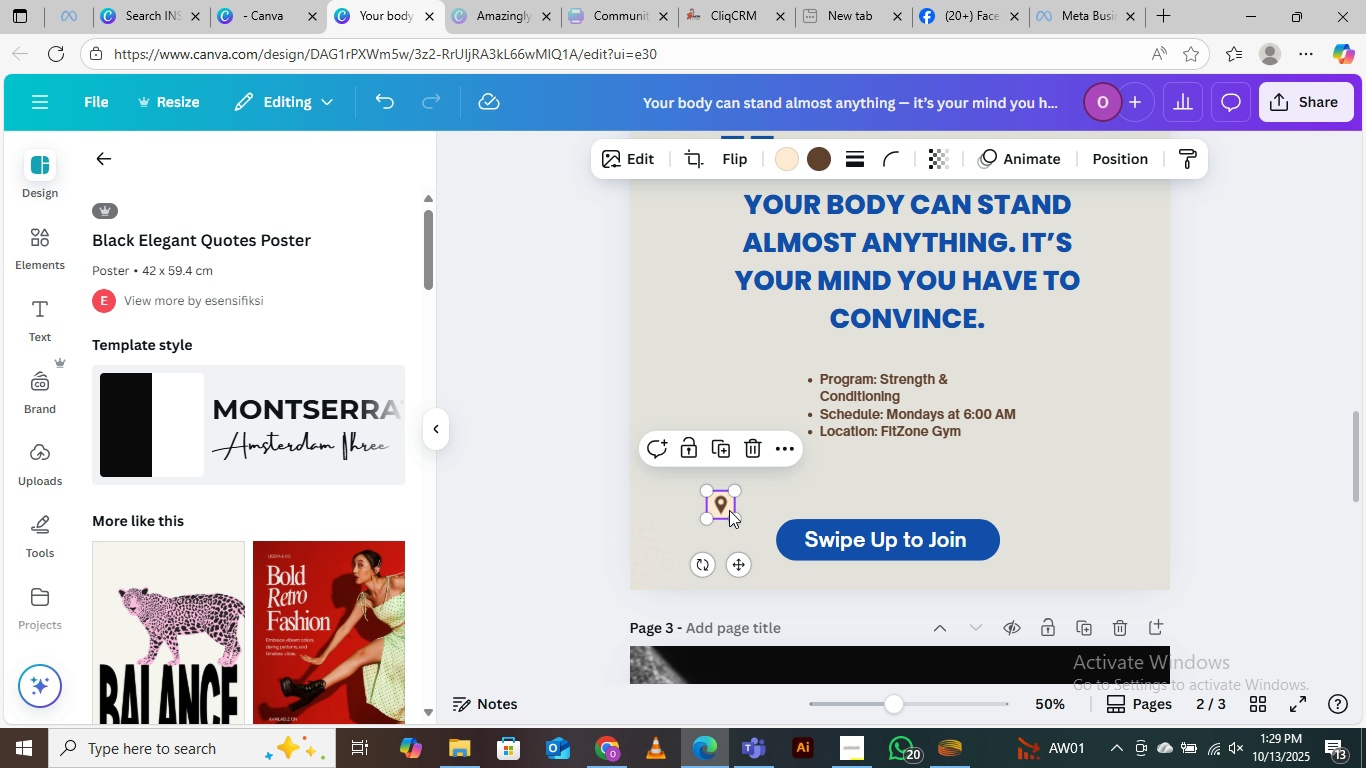 
left_click([729, 510])
 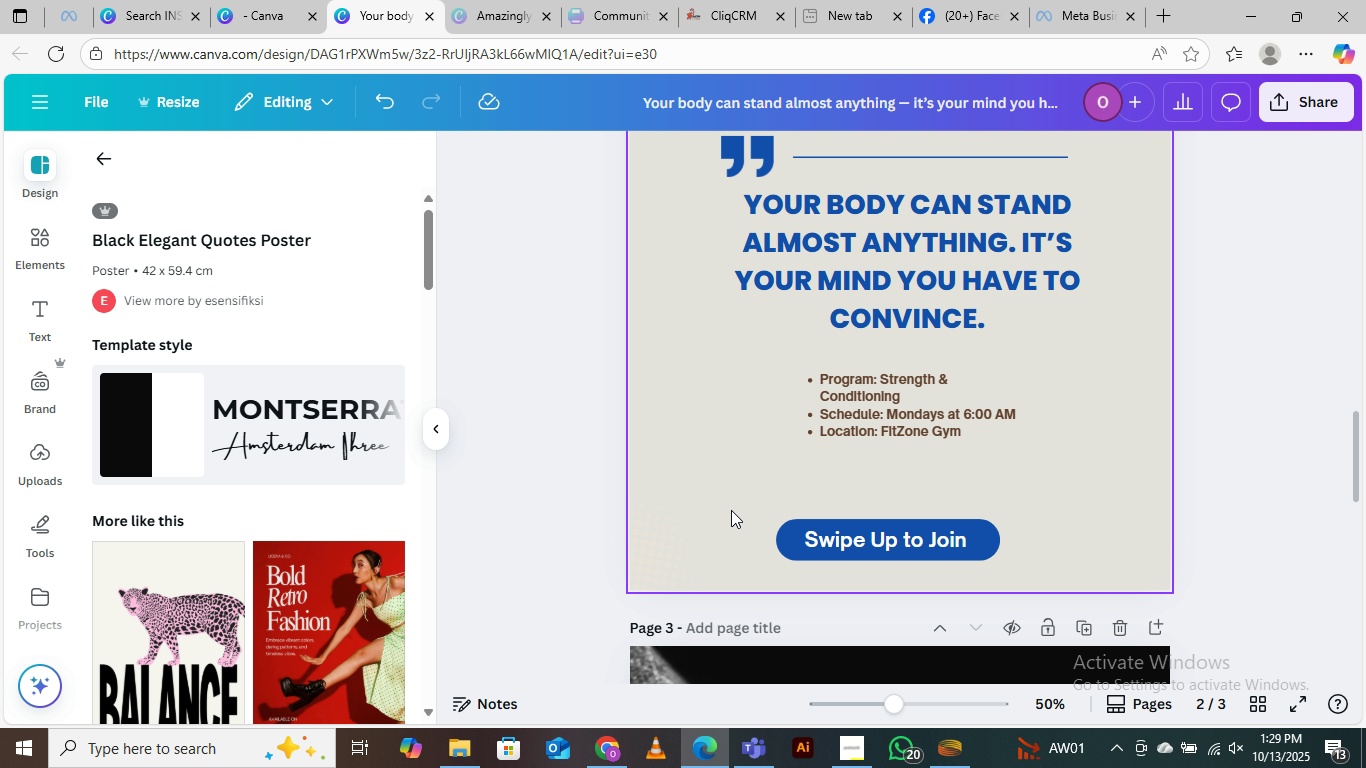 
key(Delete)
 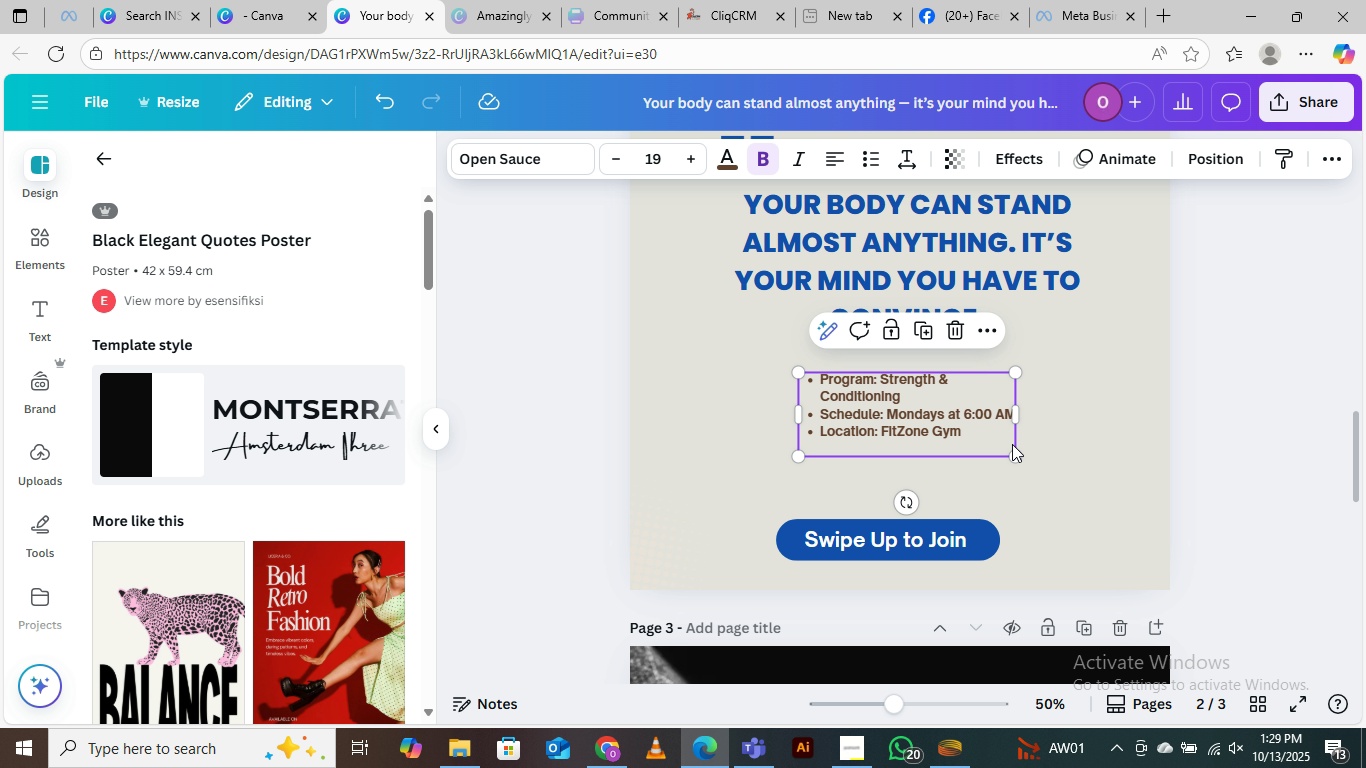 
wait(15.71)
 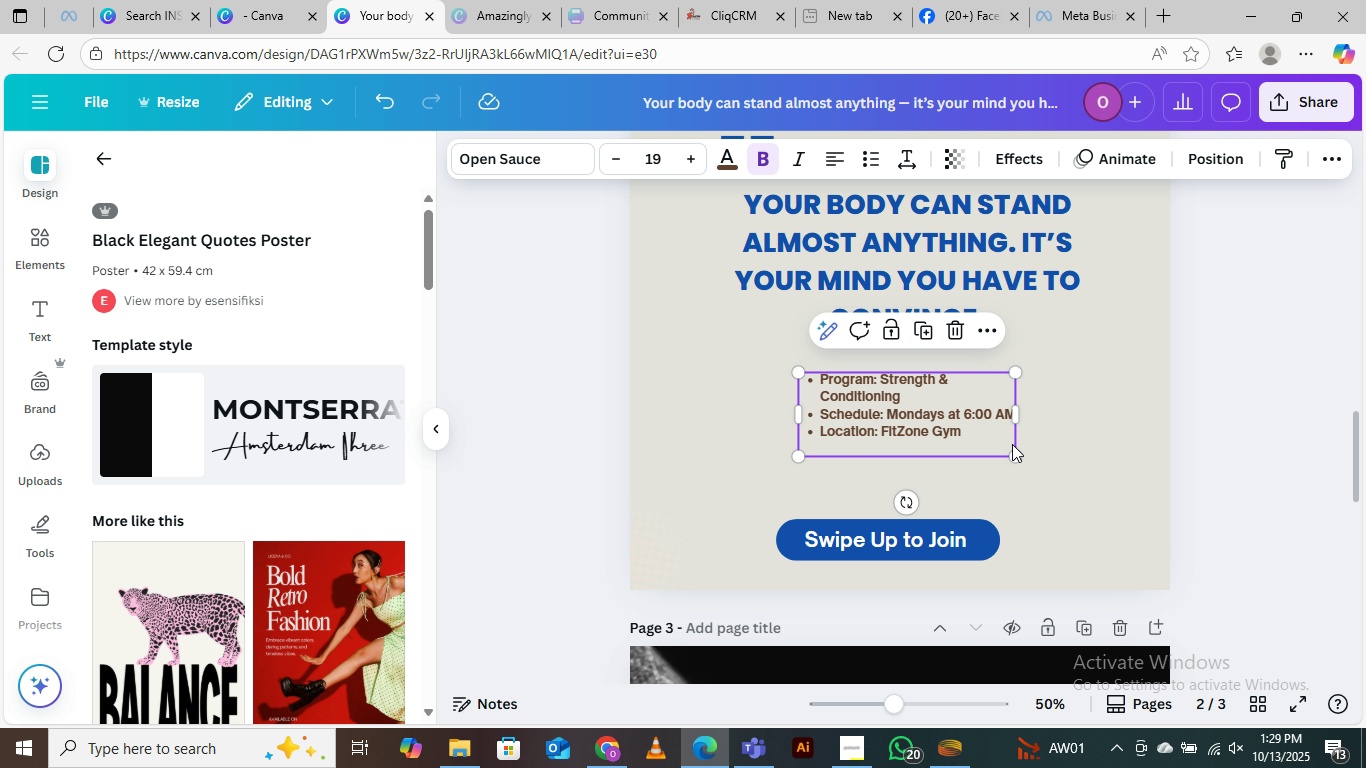 
left_click([731, 158])
 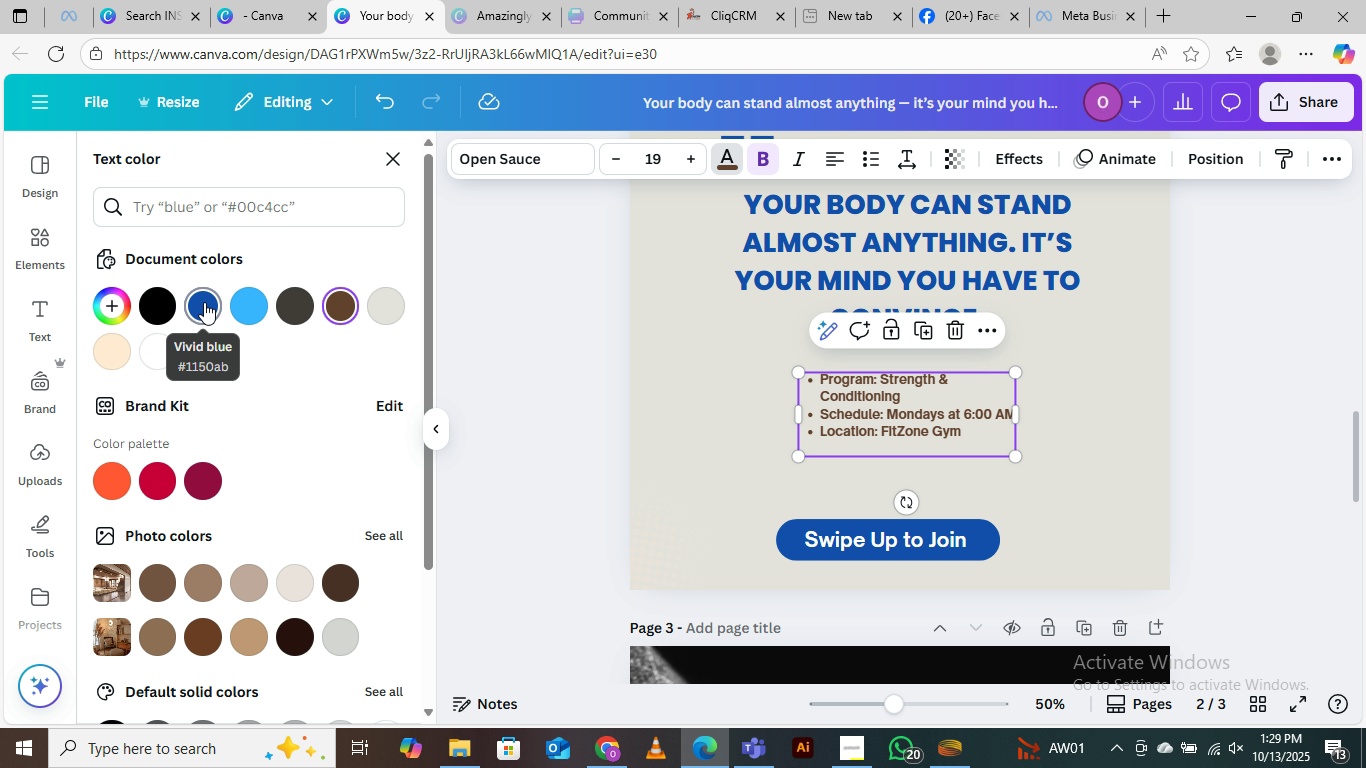 
left_click([204, 302])
 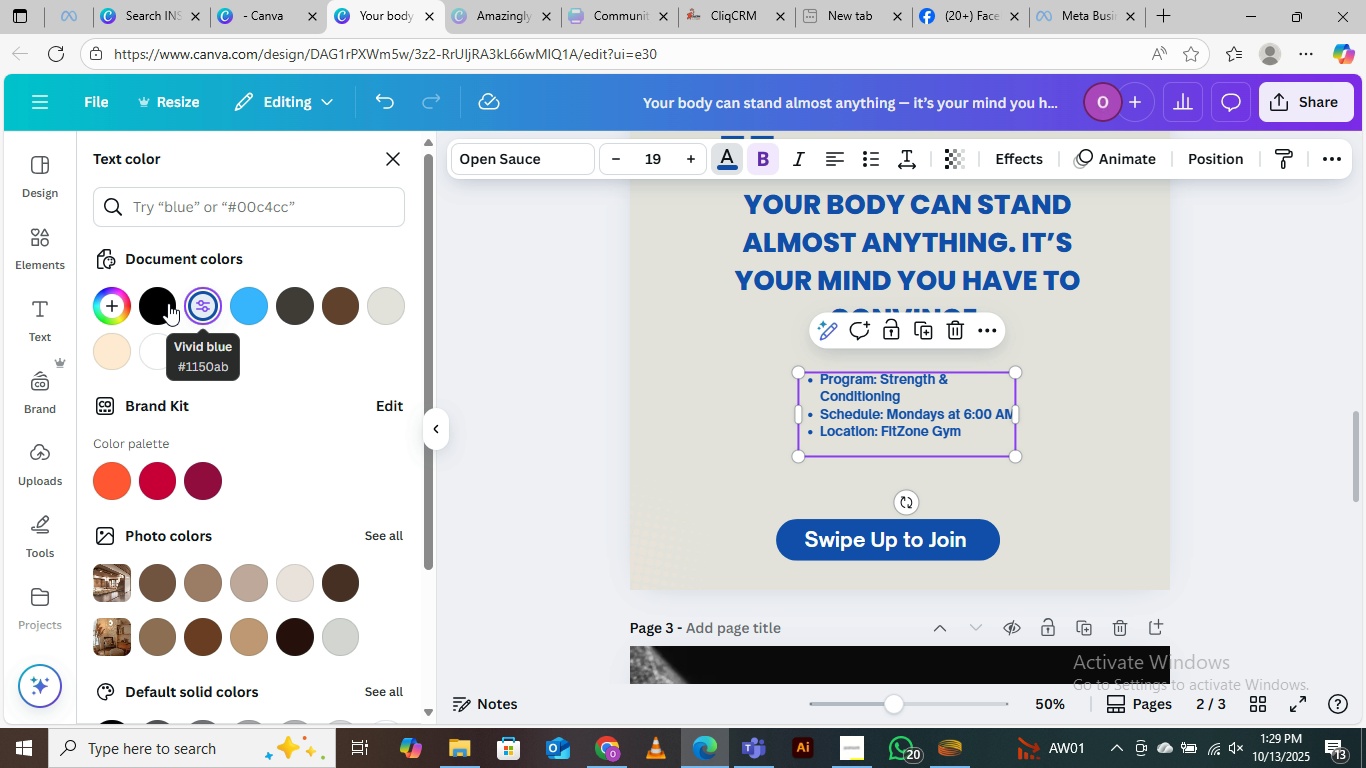 
left_click([161, 301])
 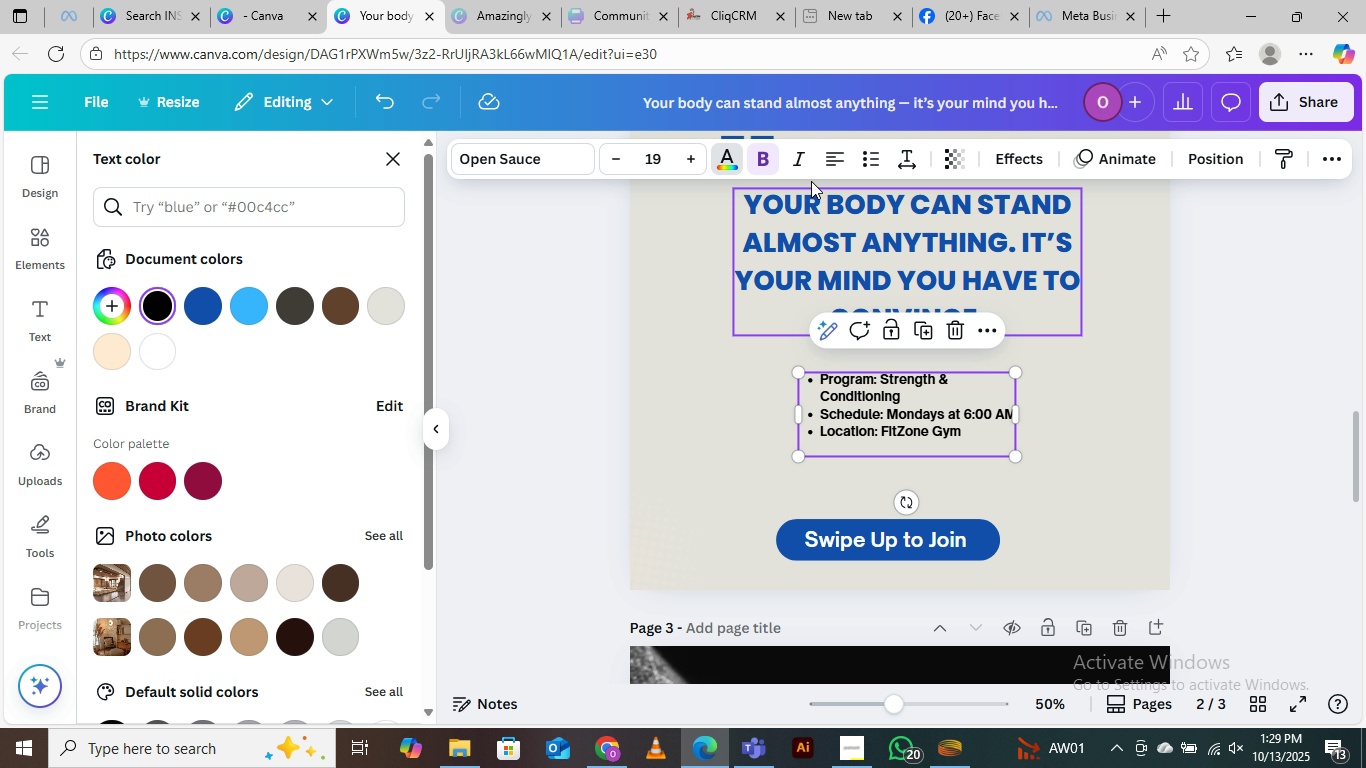 
left_click([750, 146])
 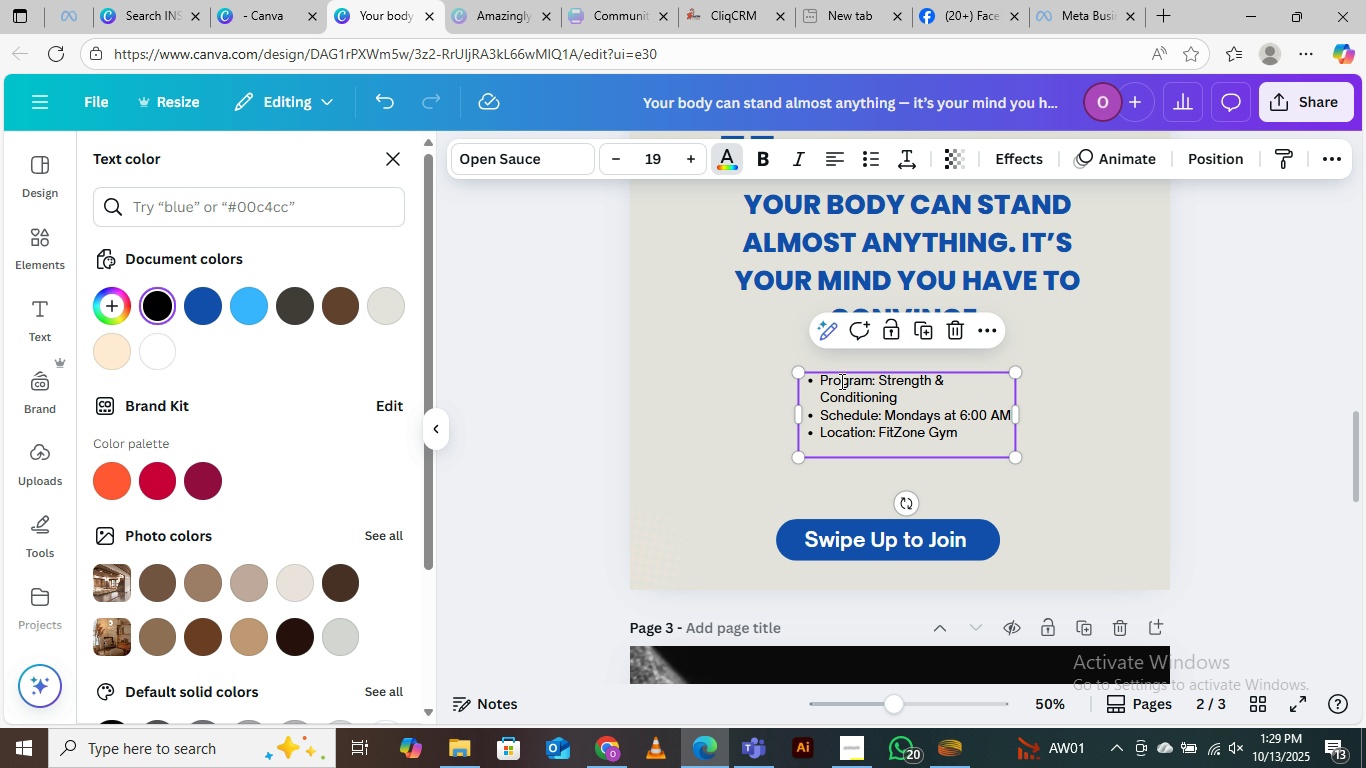 
double_click([840, 381])
 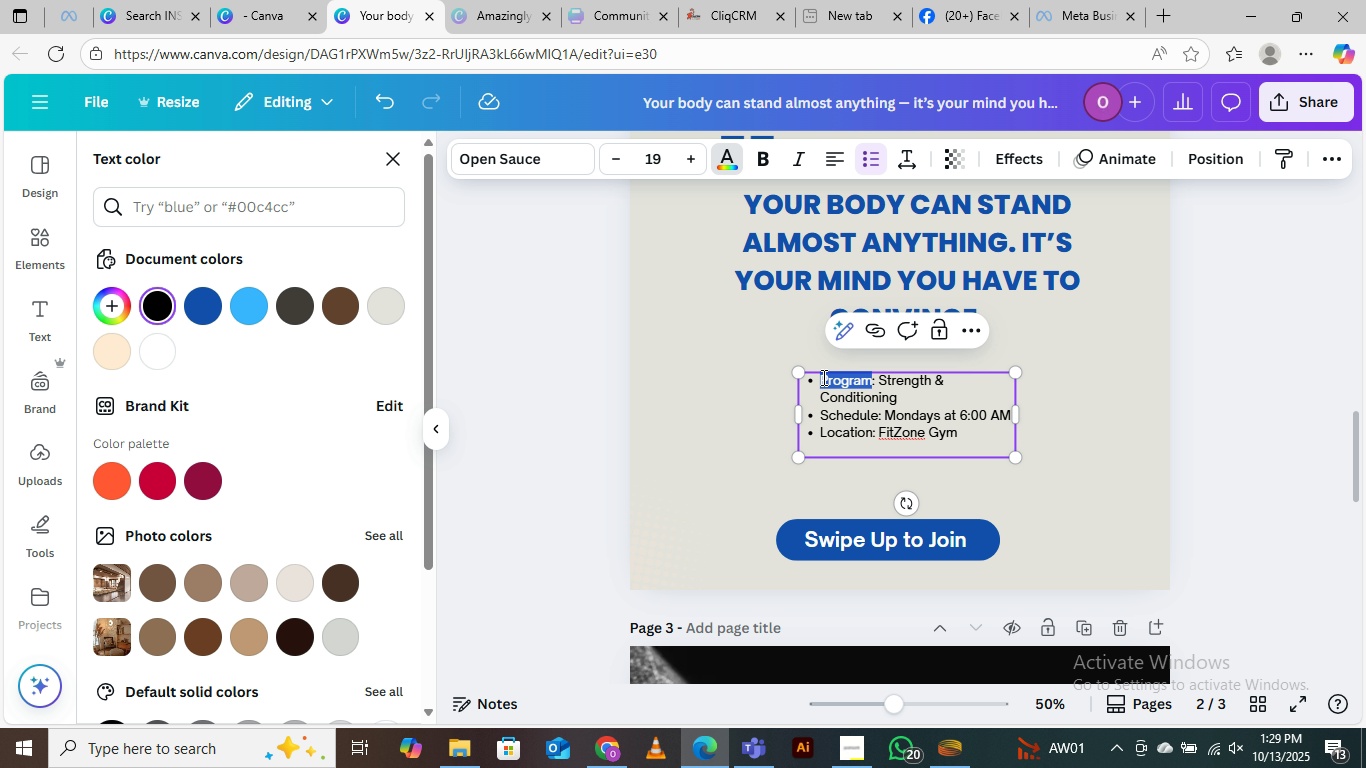 
left_click([822, 377])
 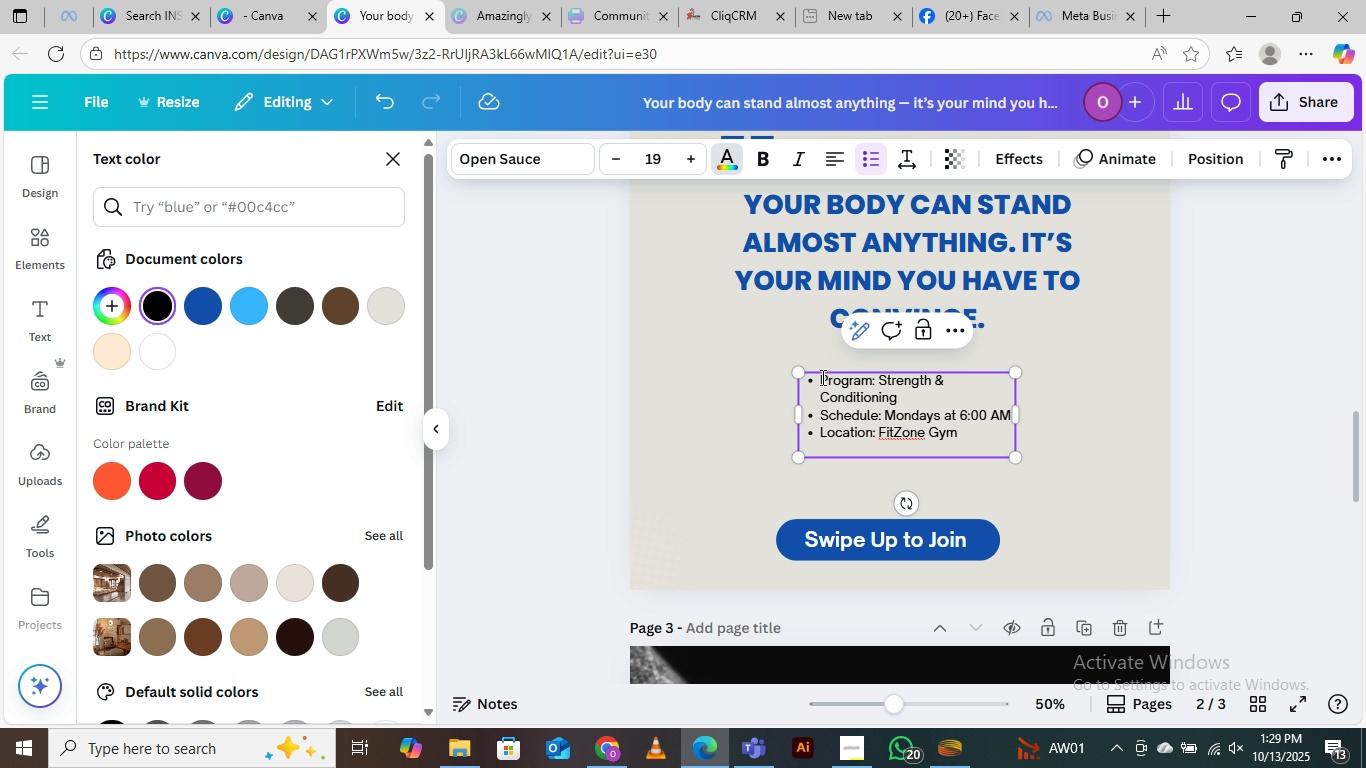 
key(Backspace)
 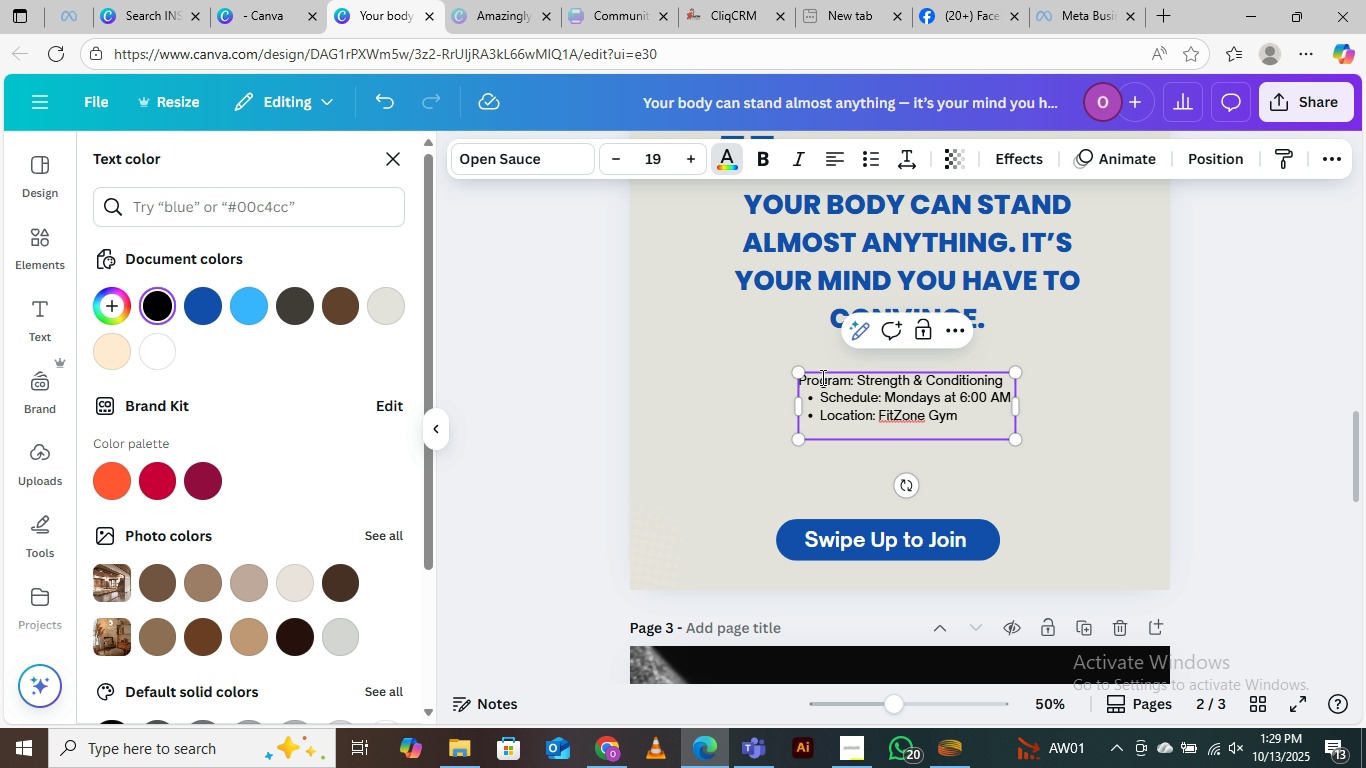 
key(Backspace)
 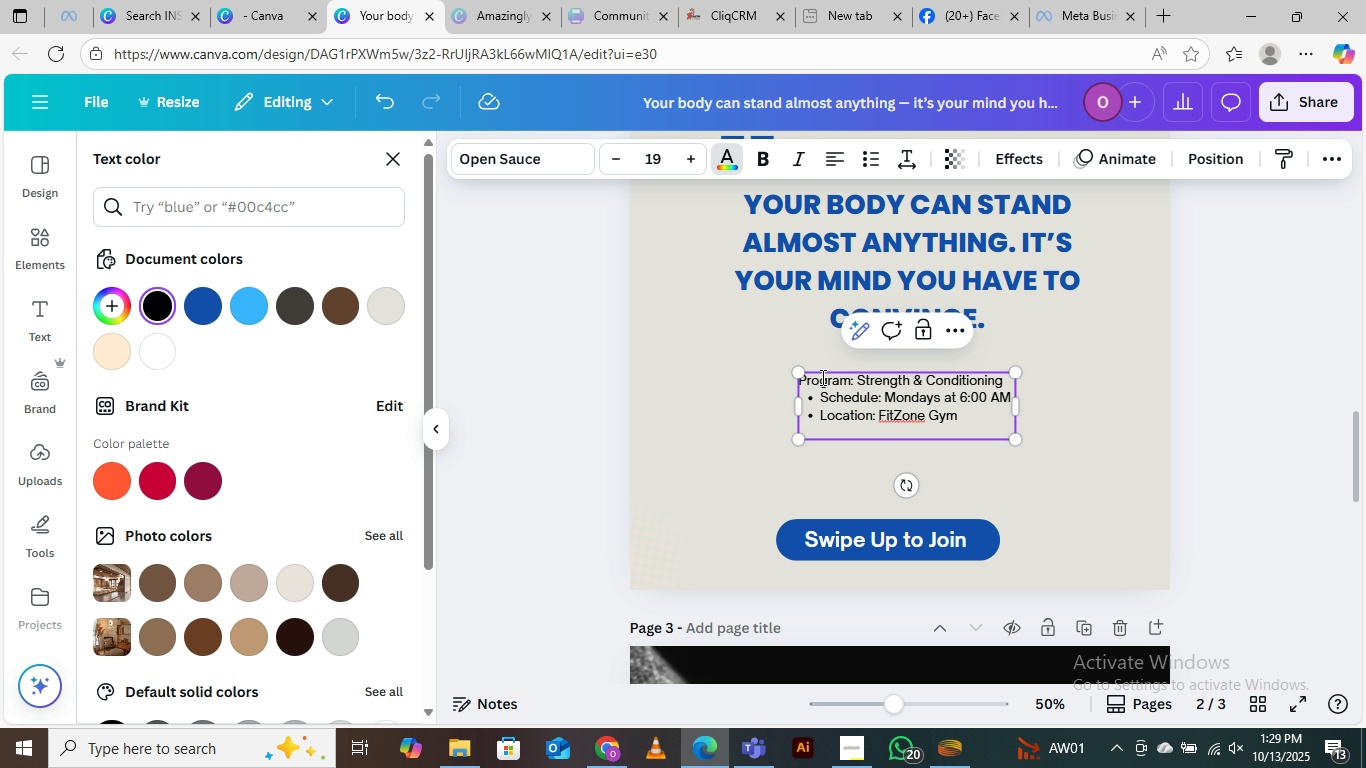 
key(Backspace)
 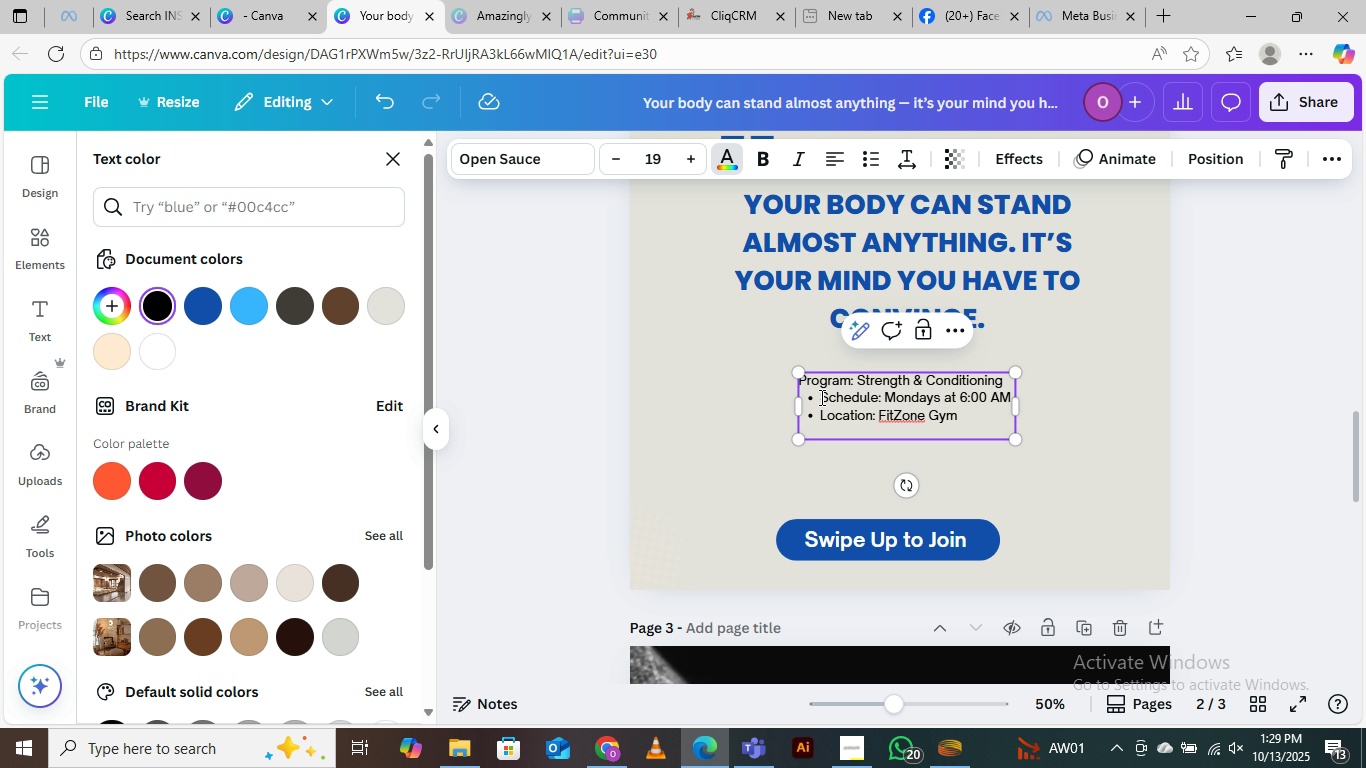 
left_click([820, 397])
 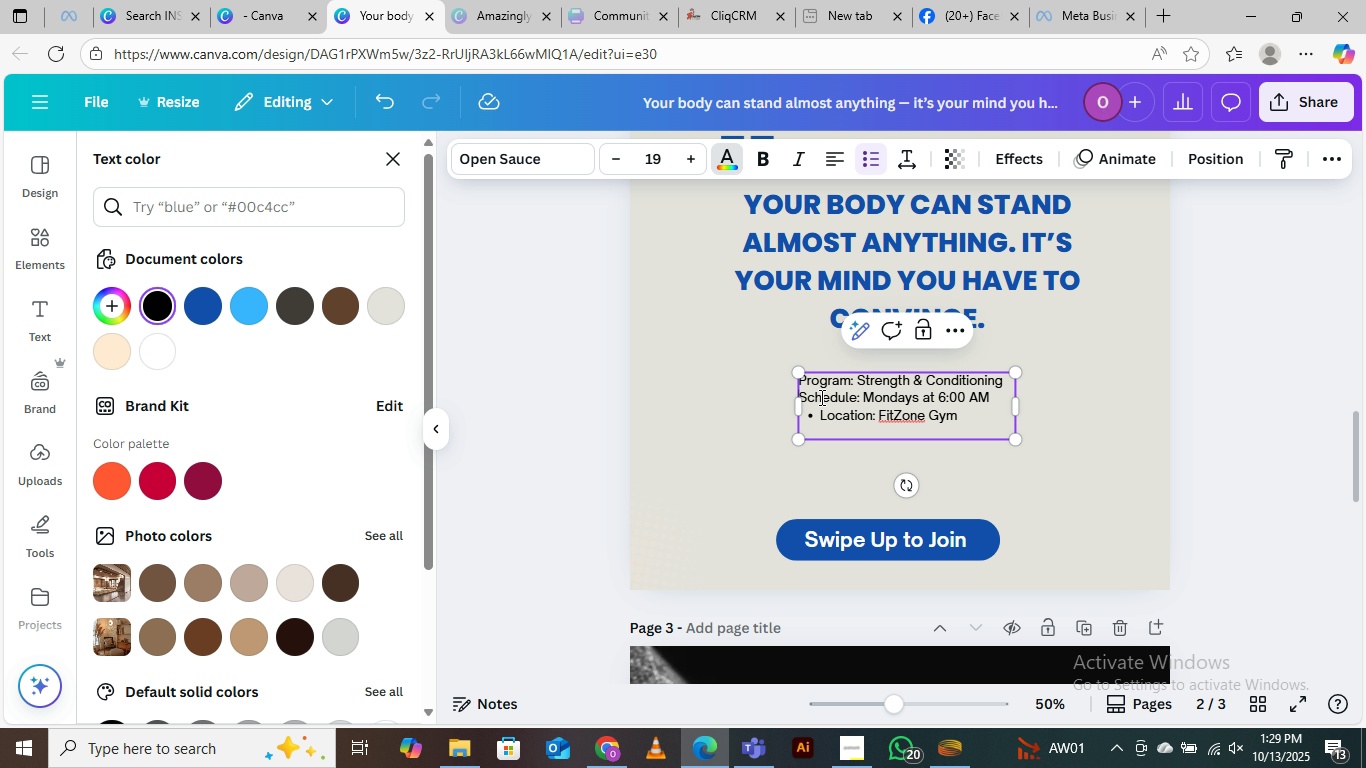 
key(Backspace)
 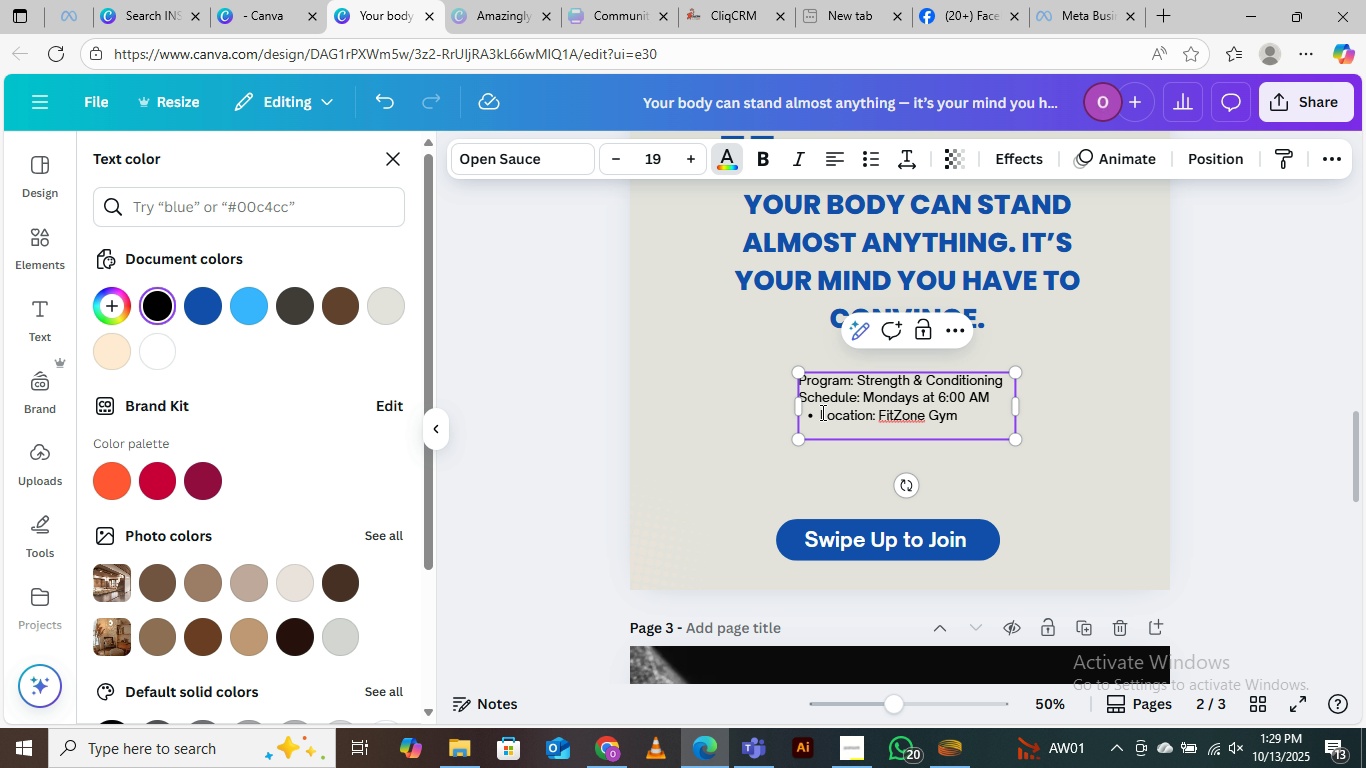 
left_click([821, 412])
 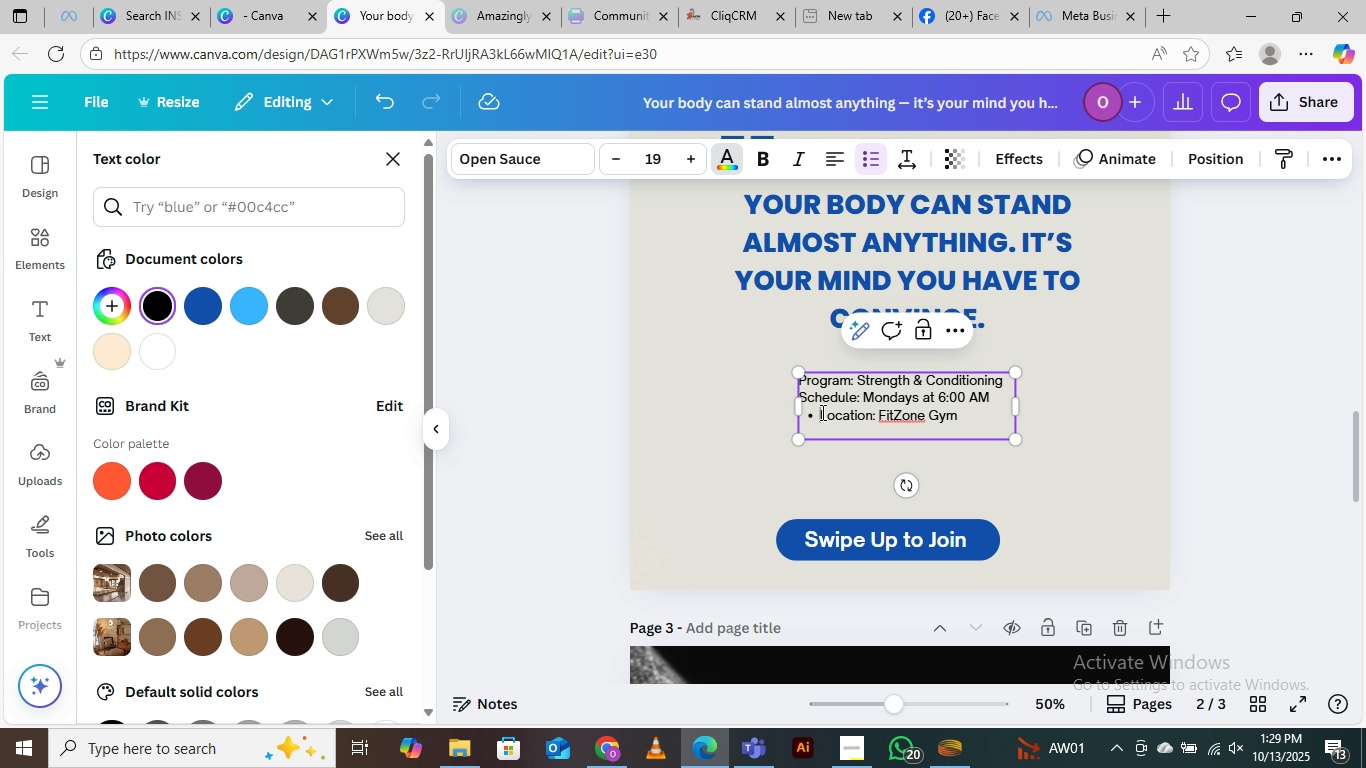 
key(Backspace)
 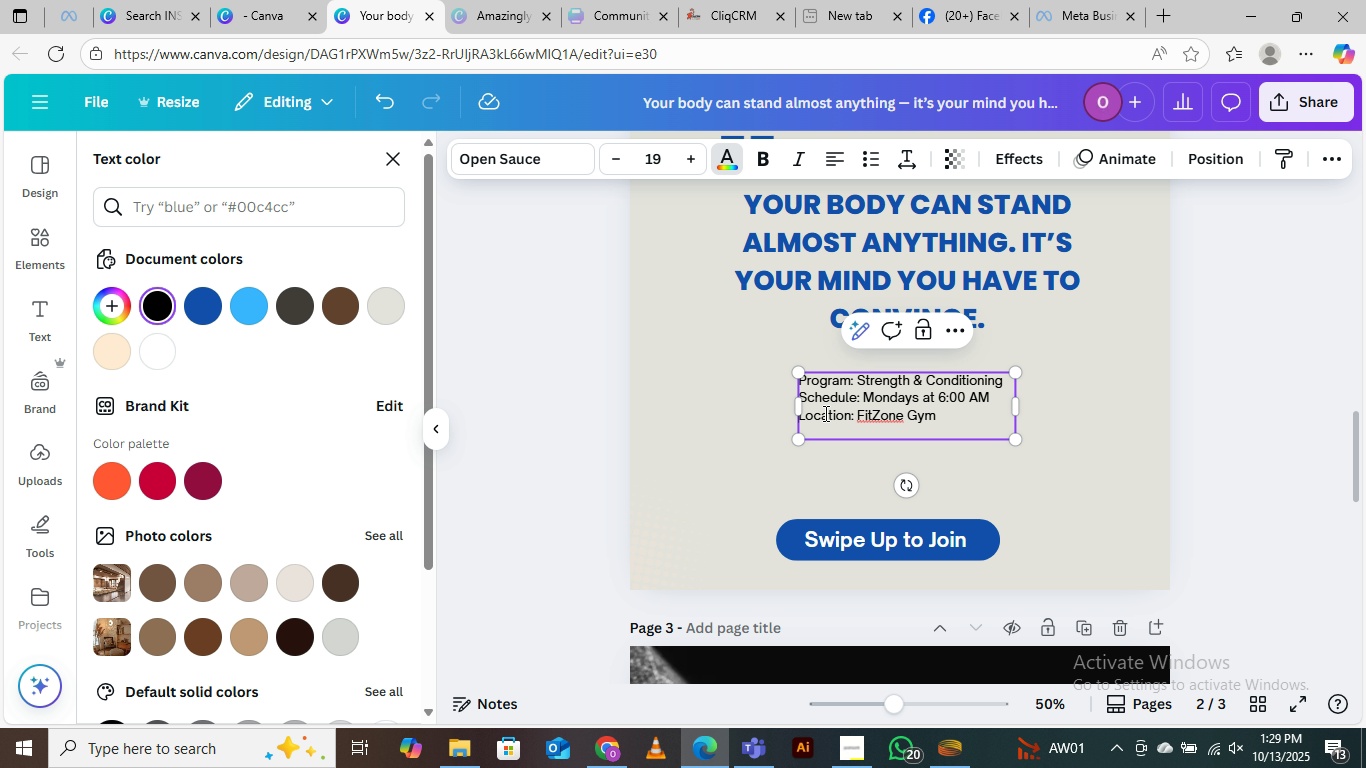 
key(Enter)
 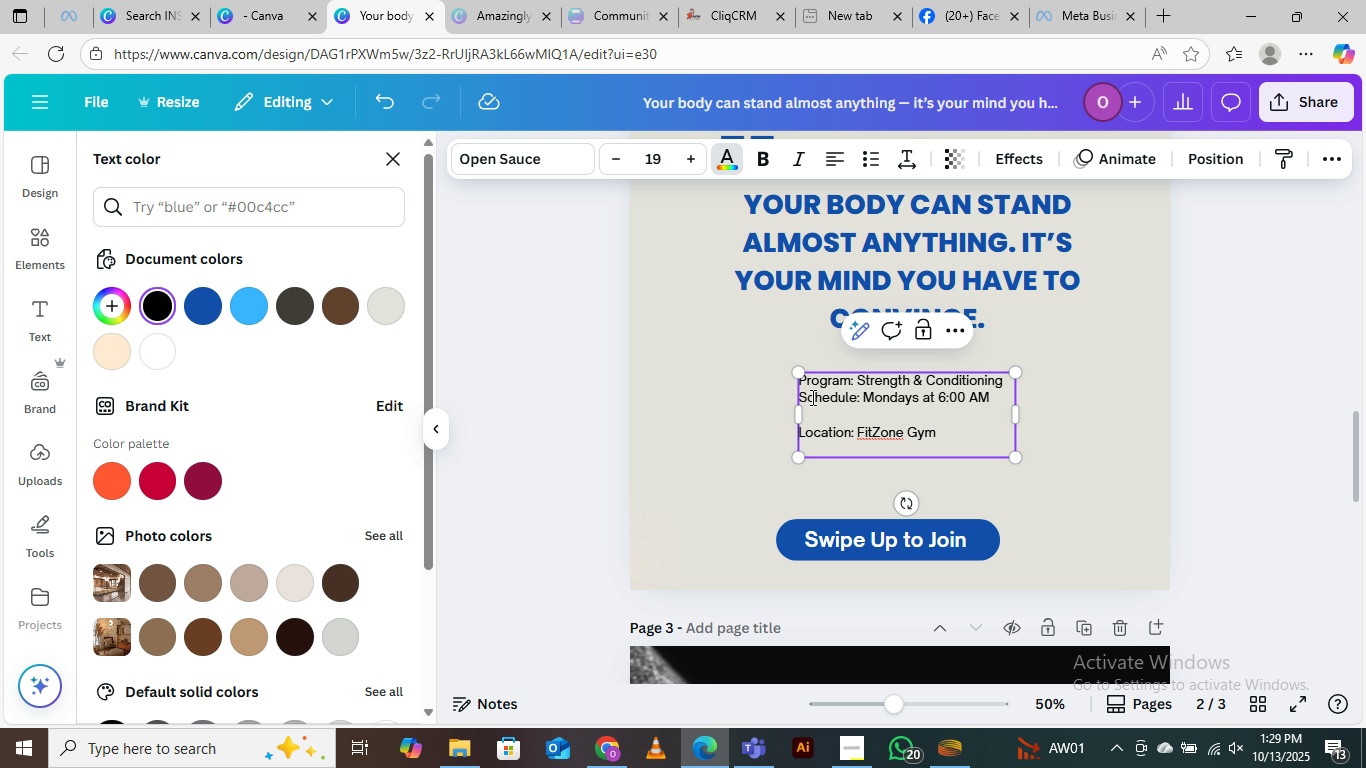 
left_click([811, 397])
 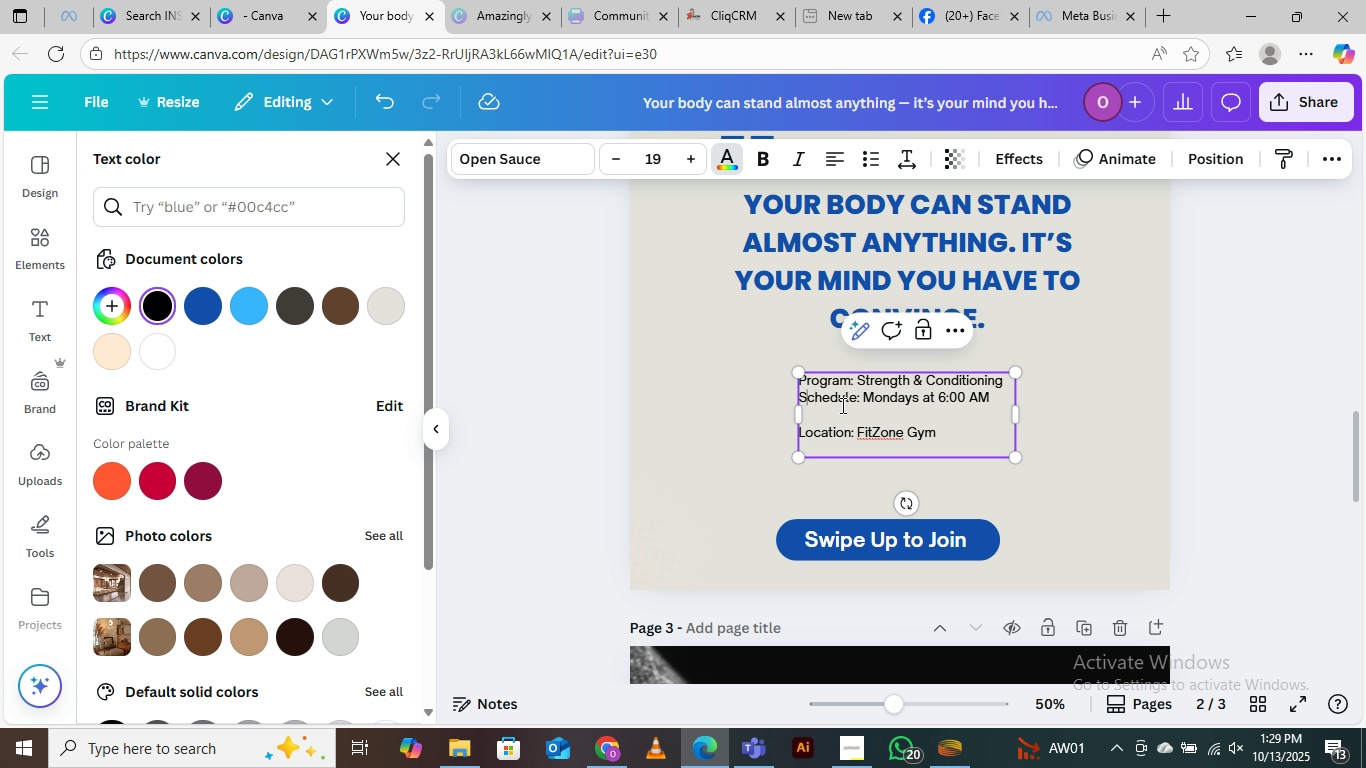 
key(ArrowLeft)
 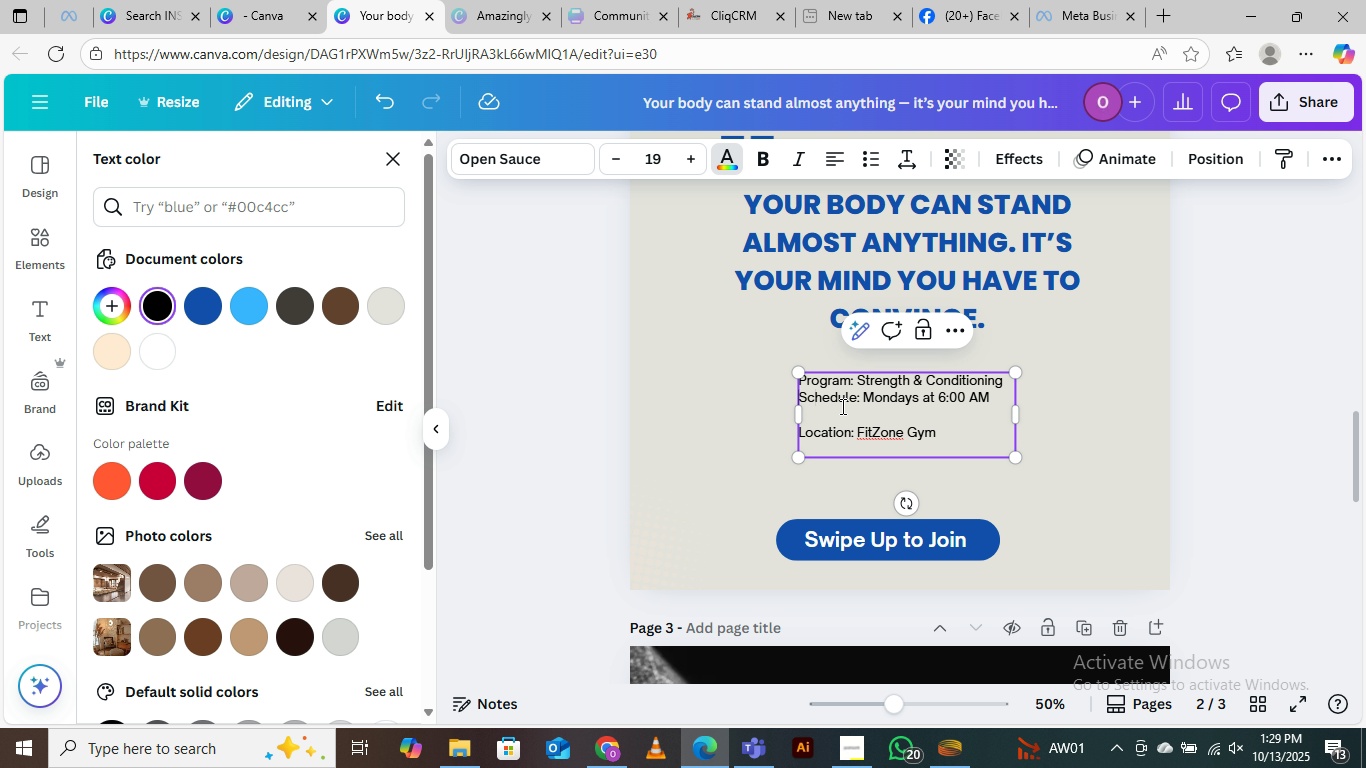 
key(ArrowLeft)
 